 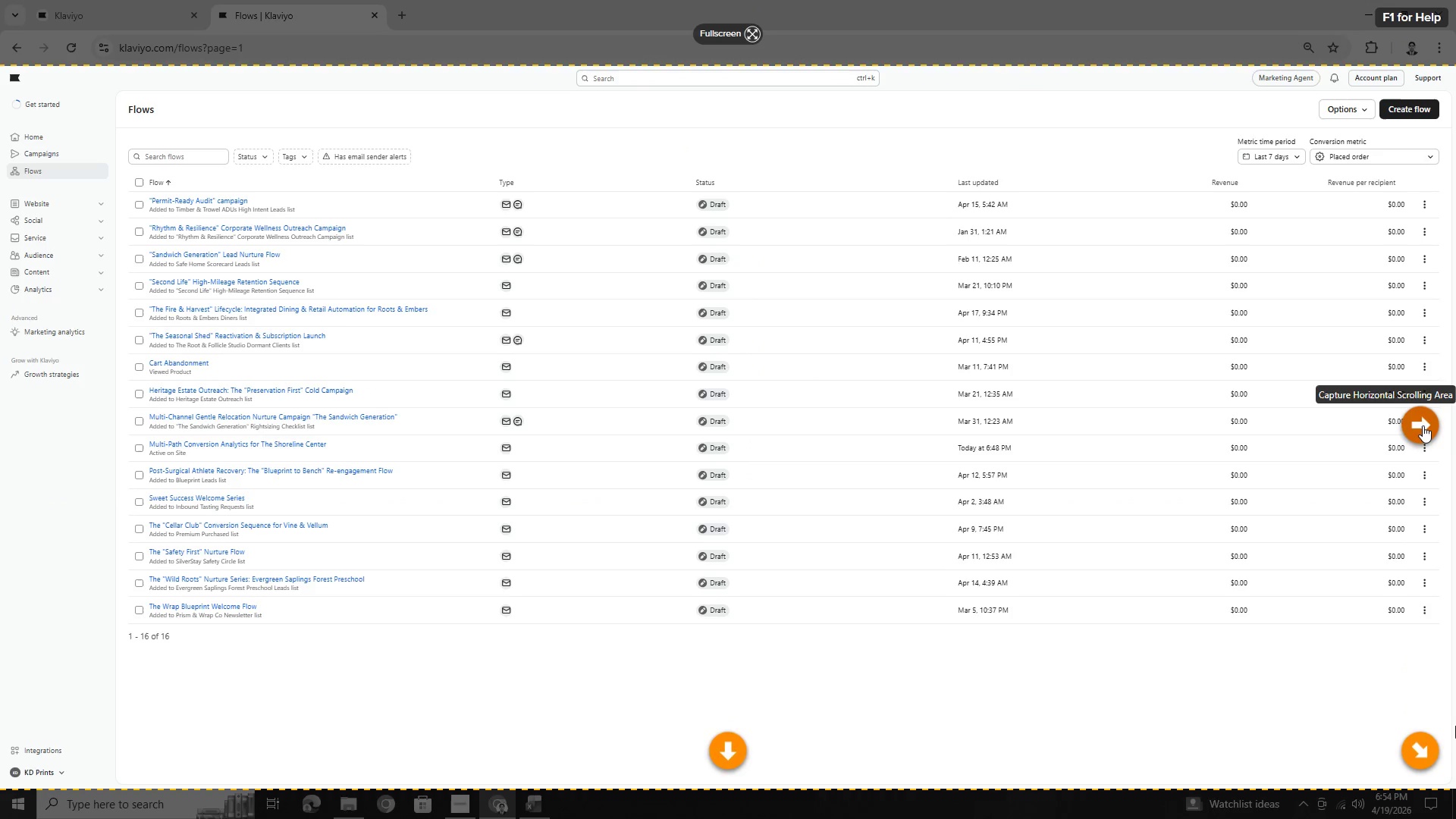 
key(Enter)
 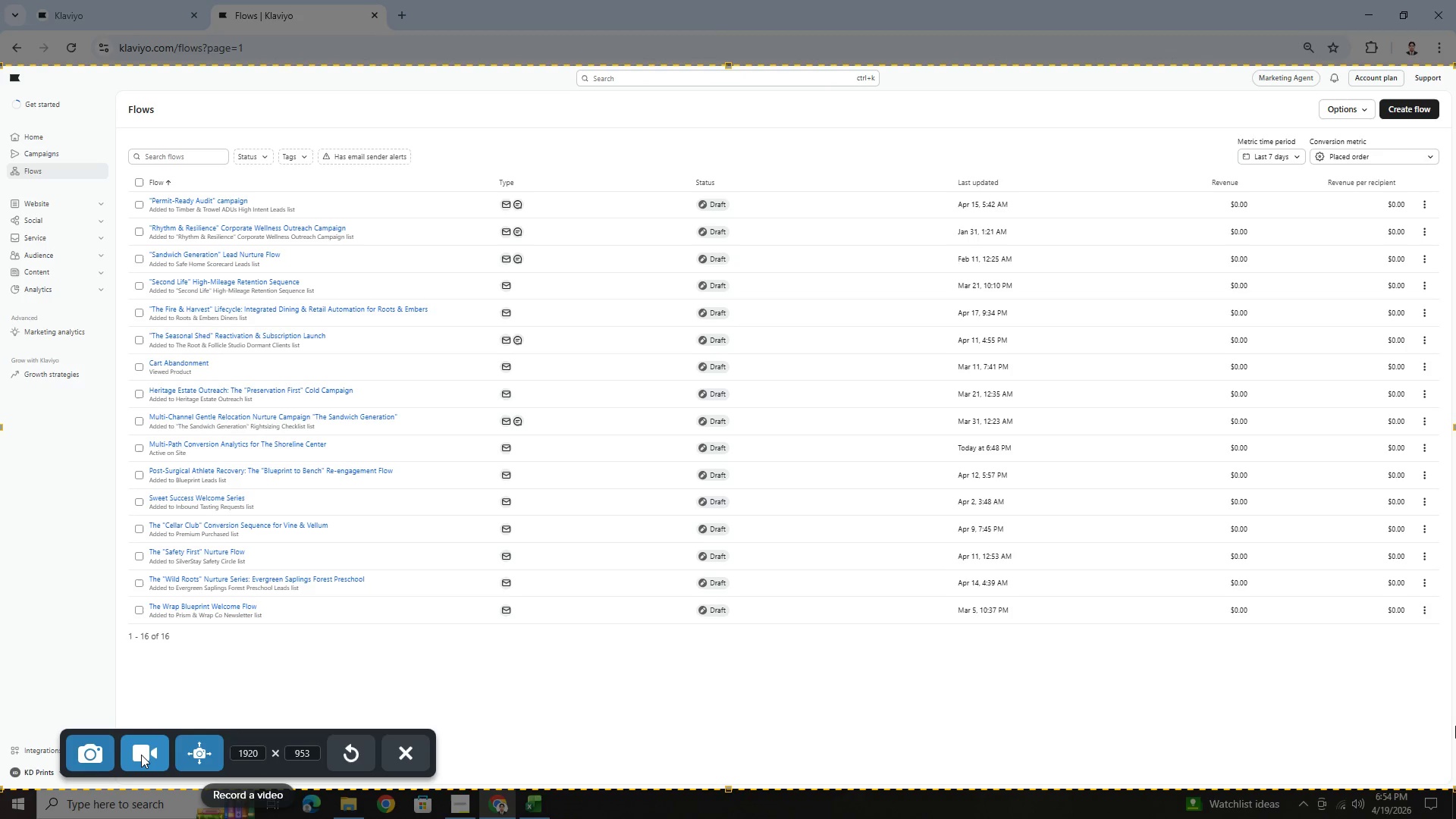 
wait(5.03)
 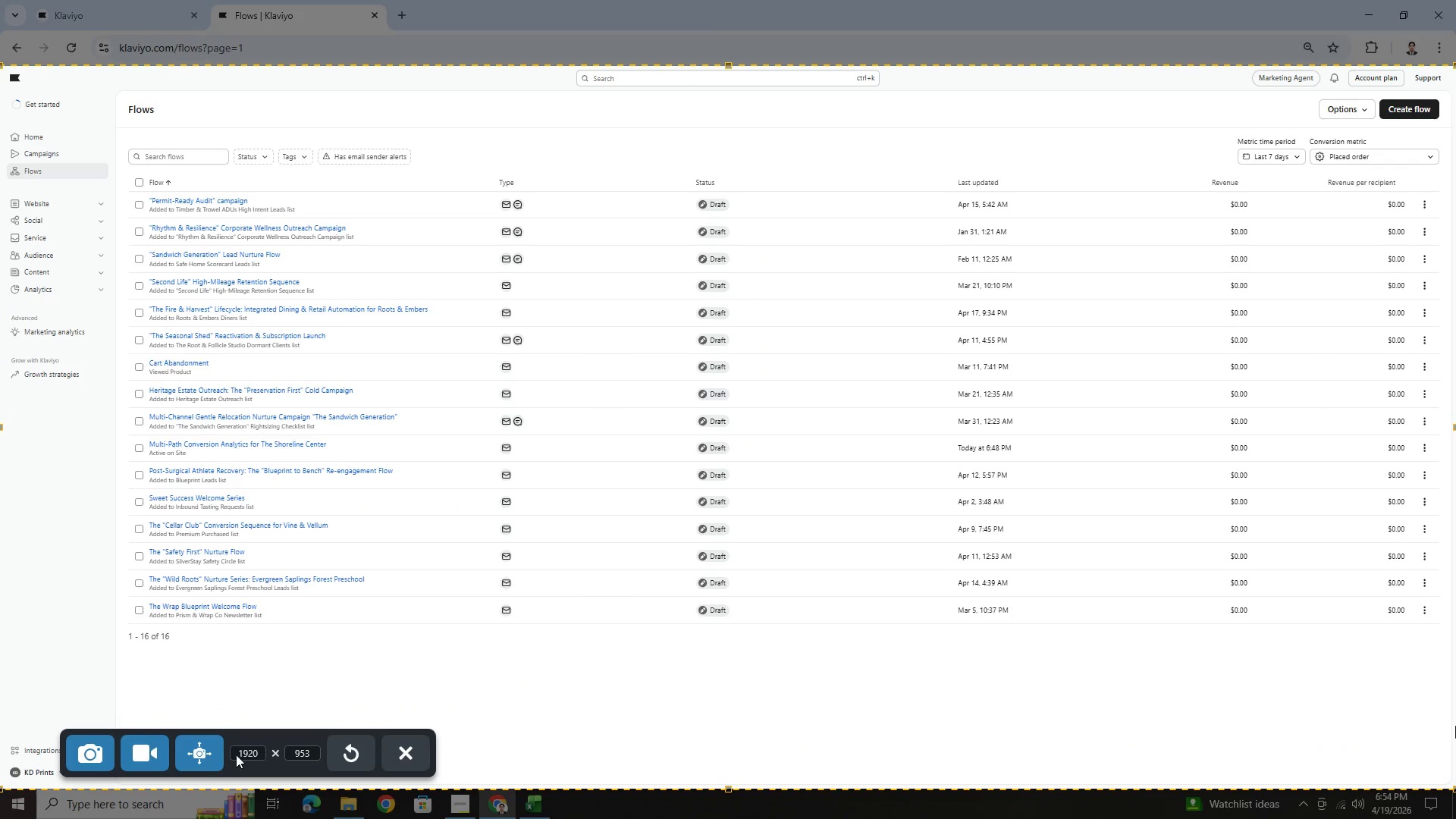 
left_click([141, 755])
 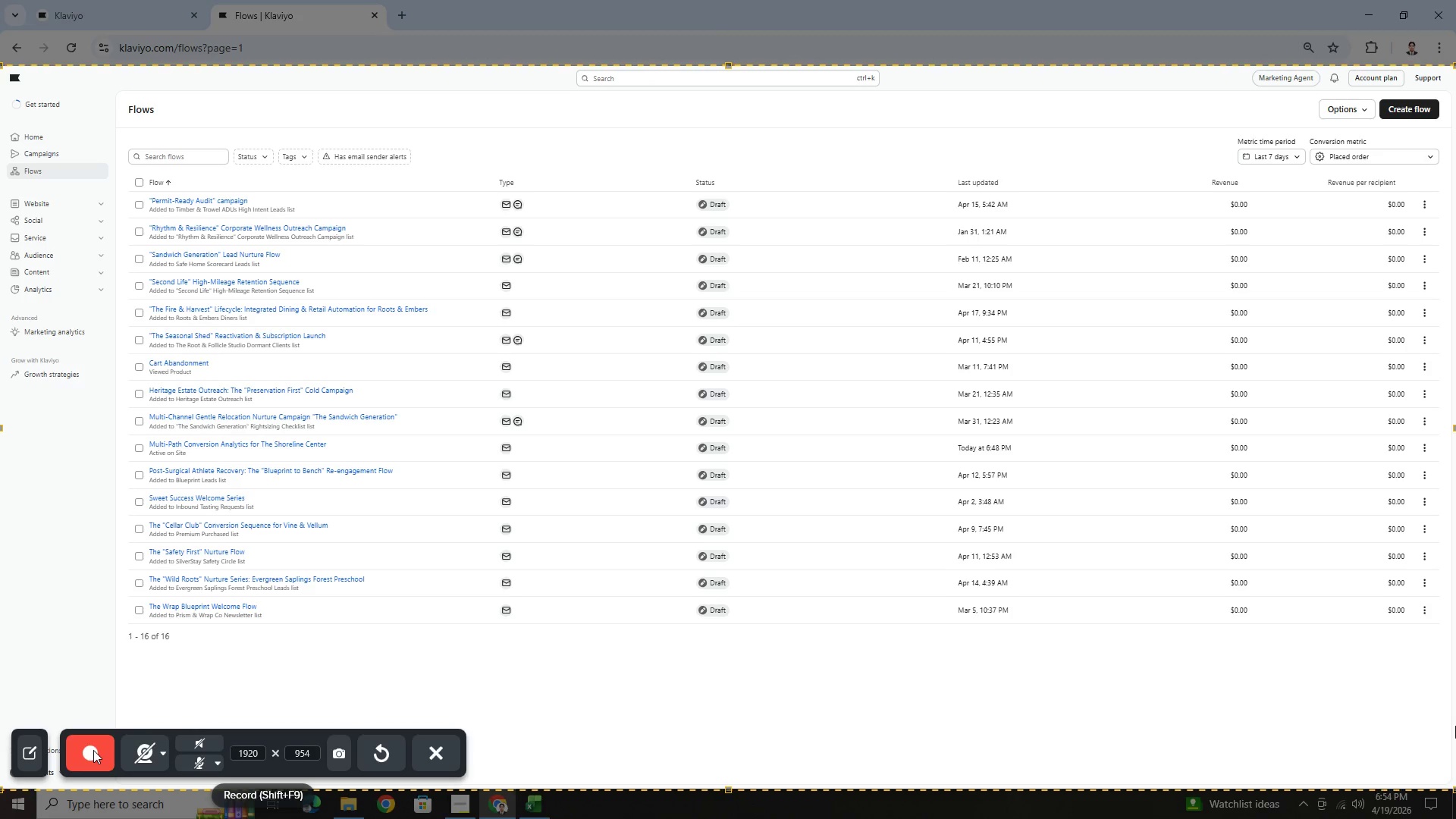 
wait(7.56)
 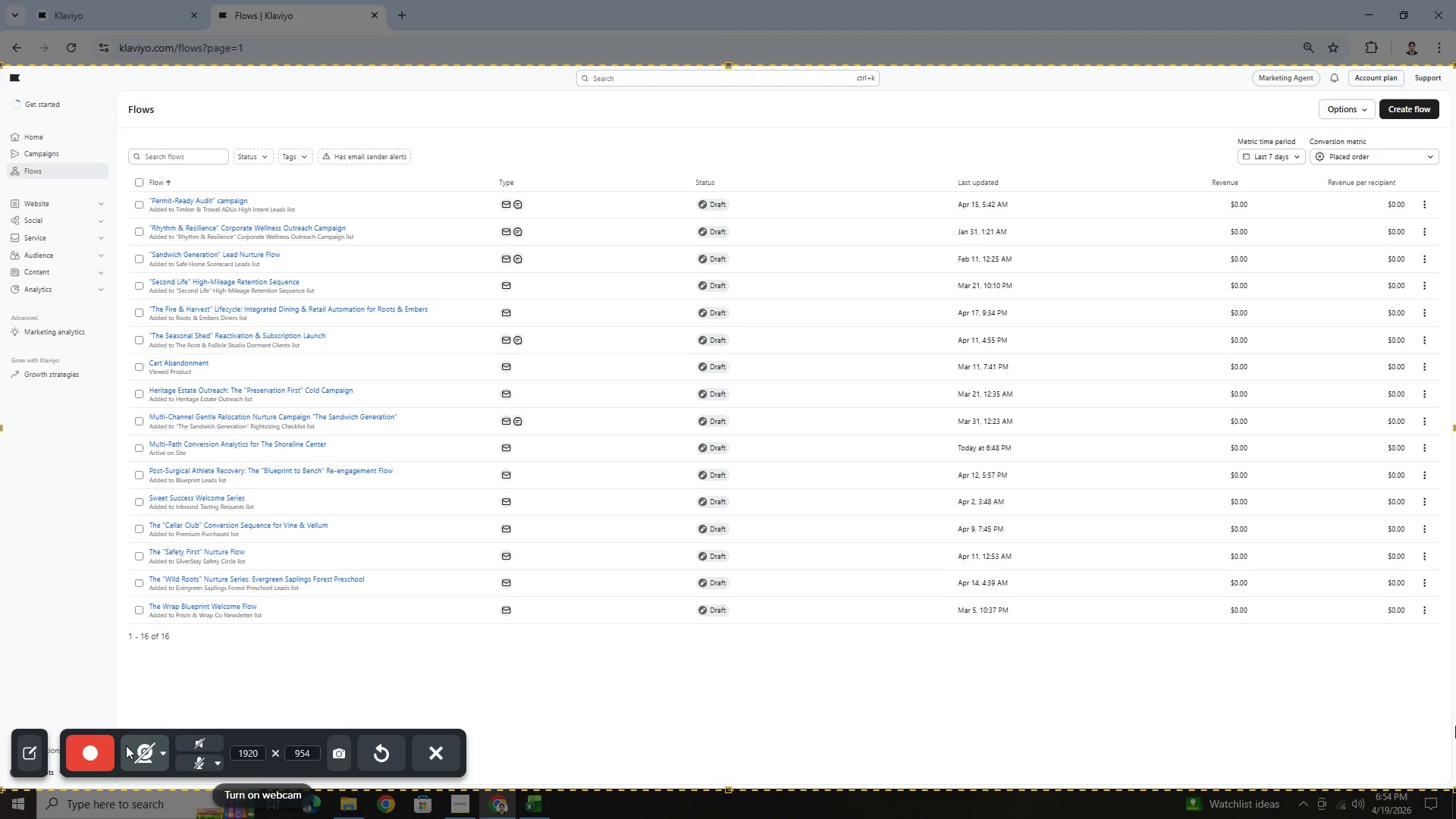 
left_click([93, 750])
 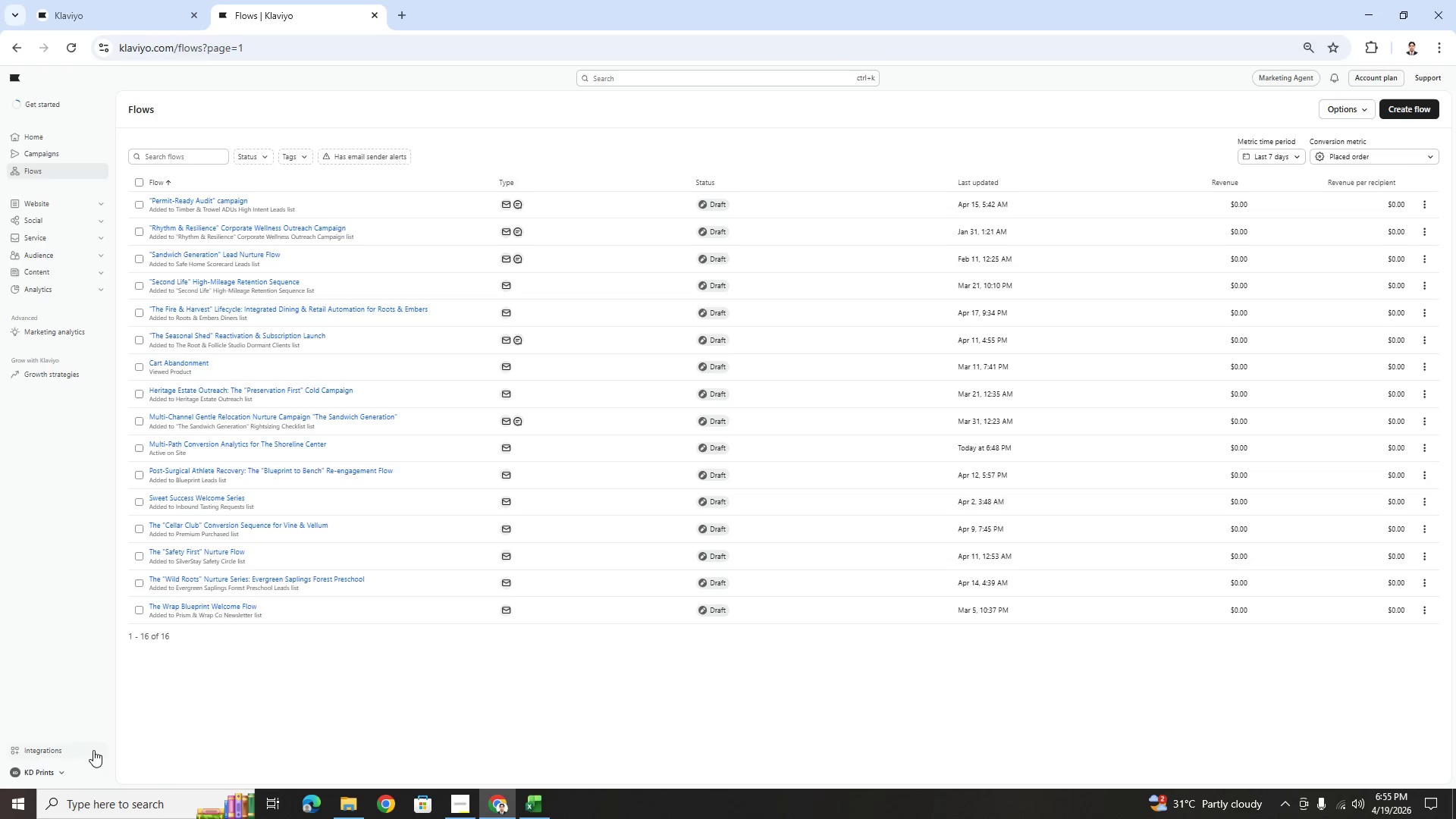 
mouse_move([121, 712])
 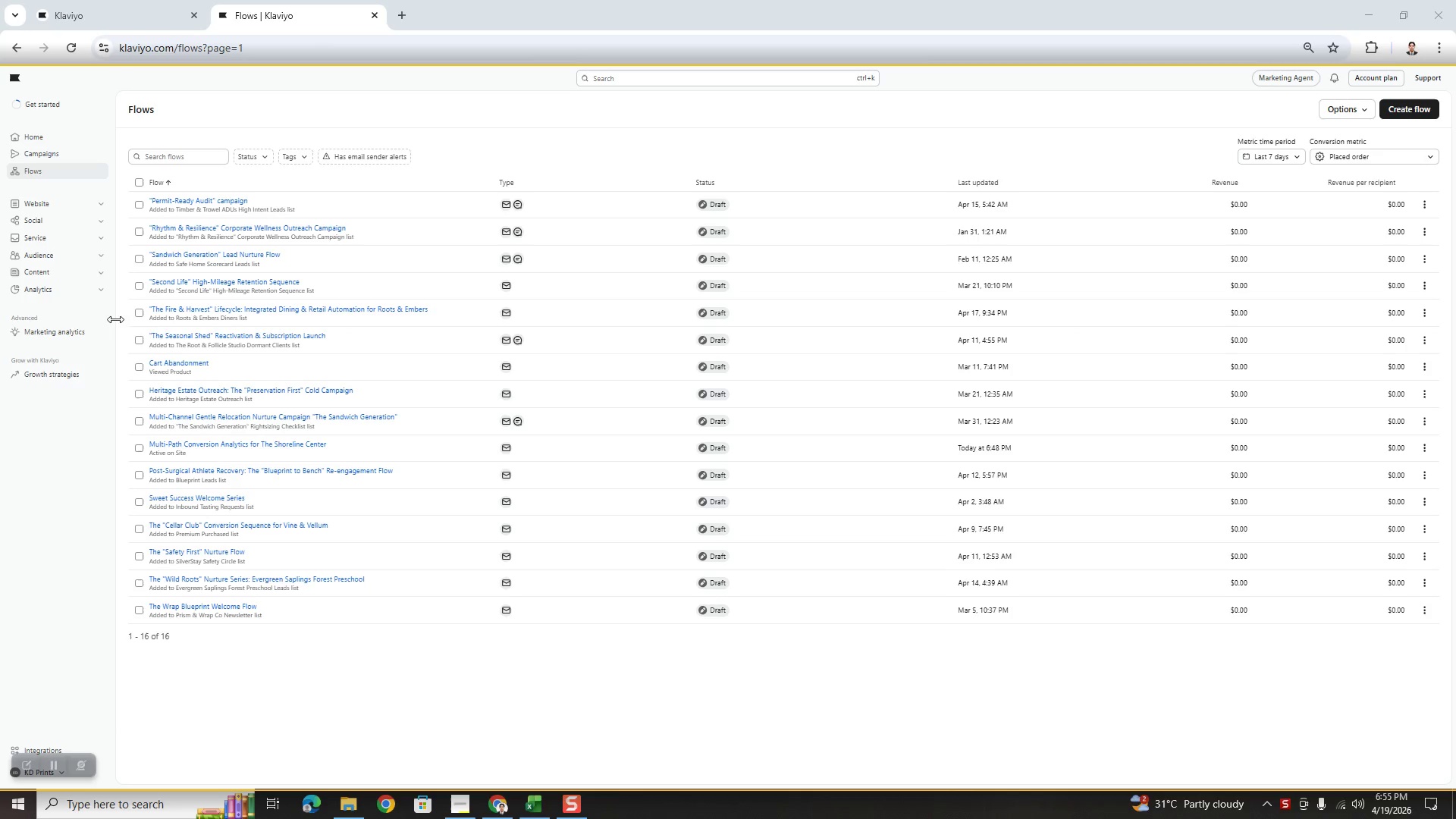 
left_click([95, 290])
 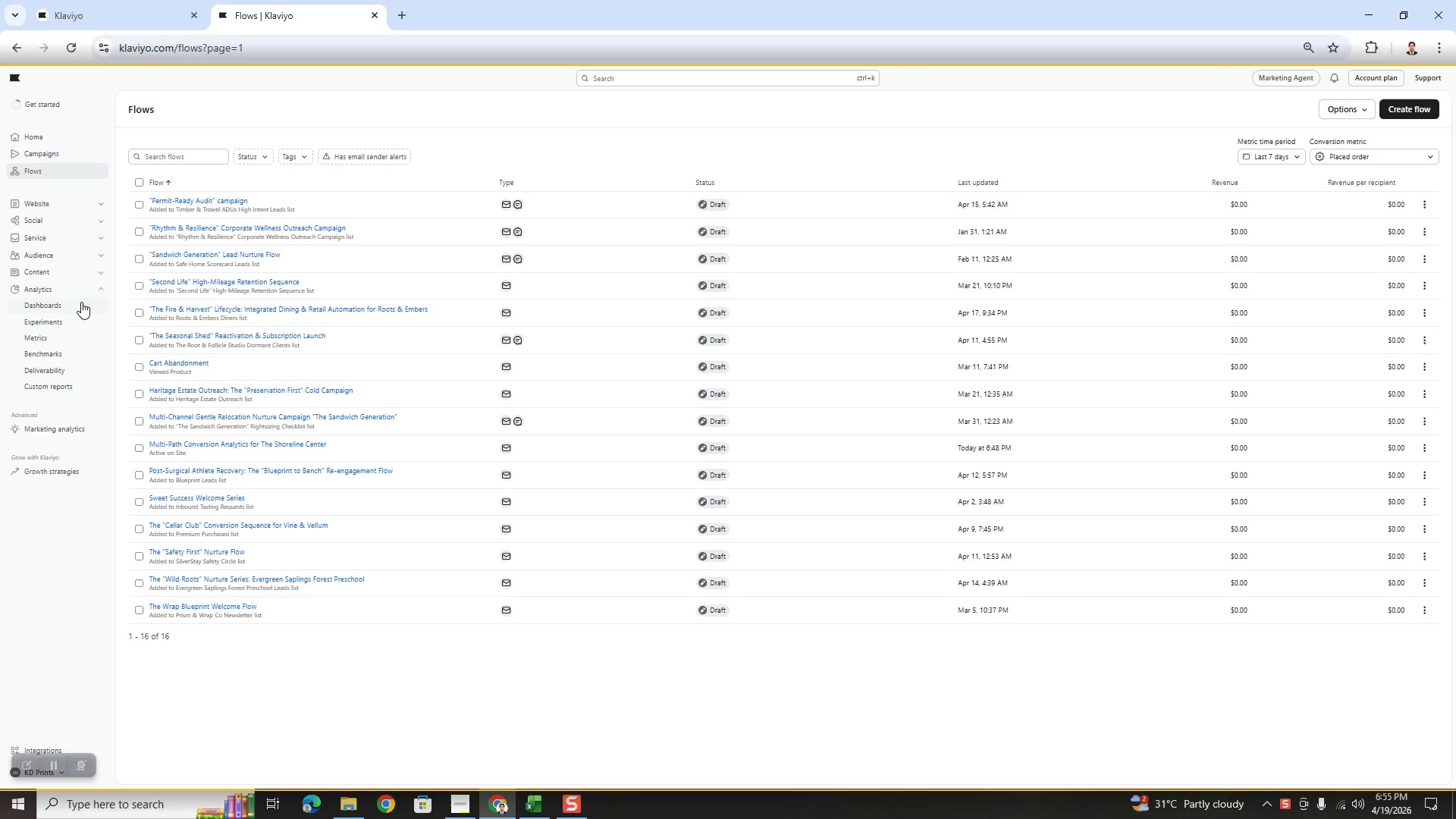 
left_click([73, 307])
 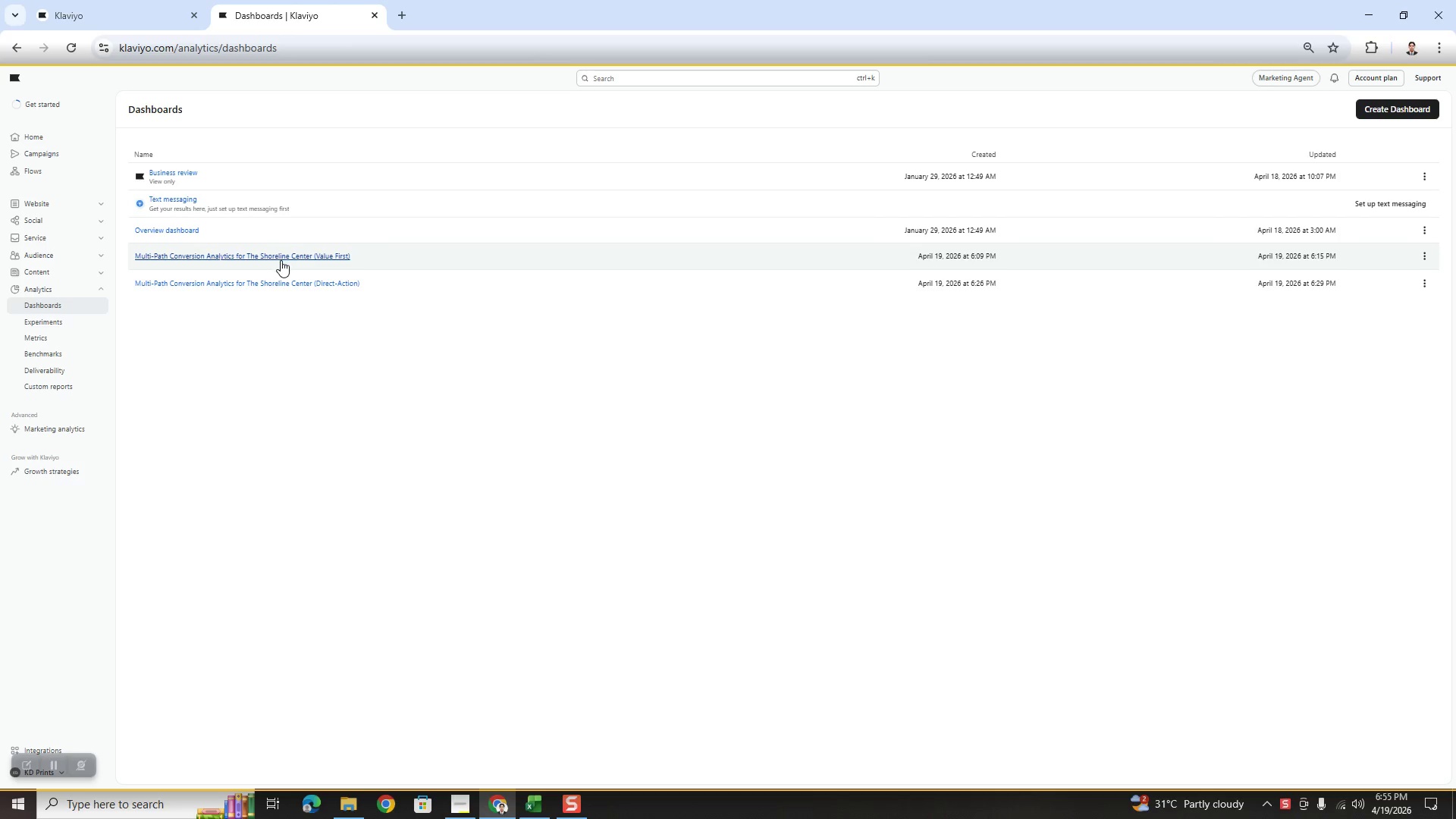 
left_click([343, 253])
 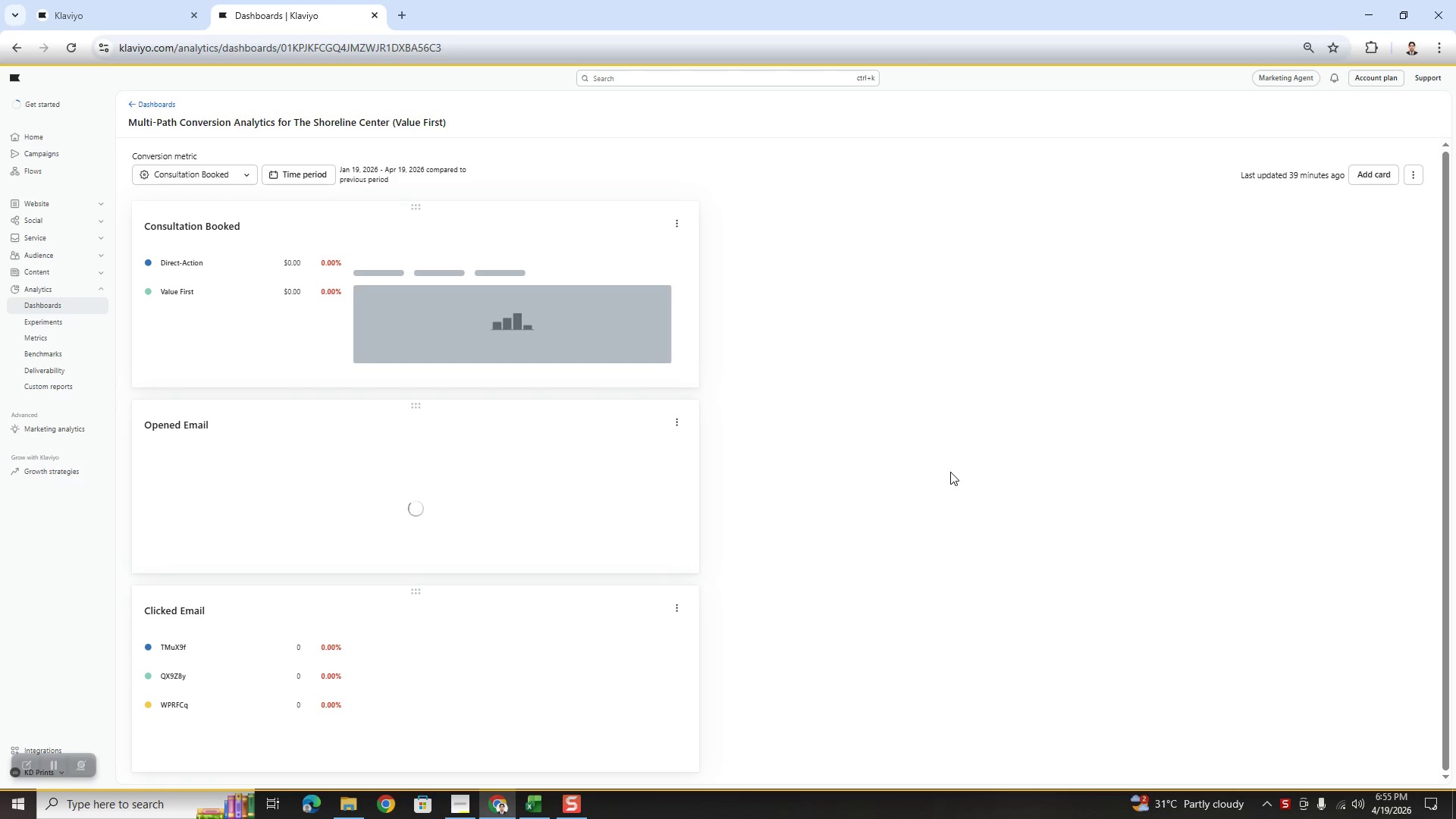 
wait(5.84)
 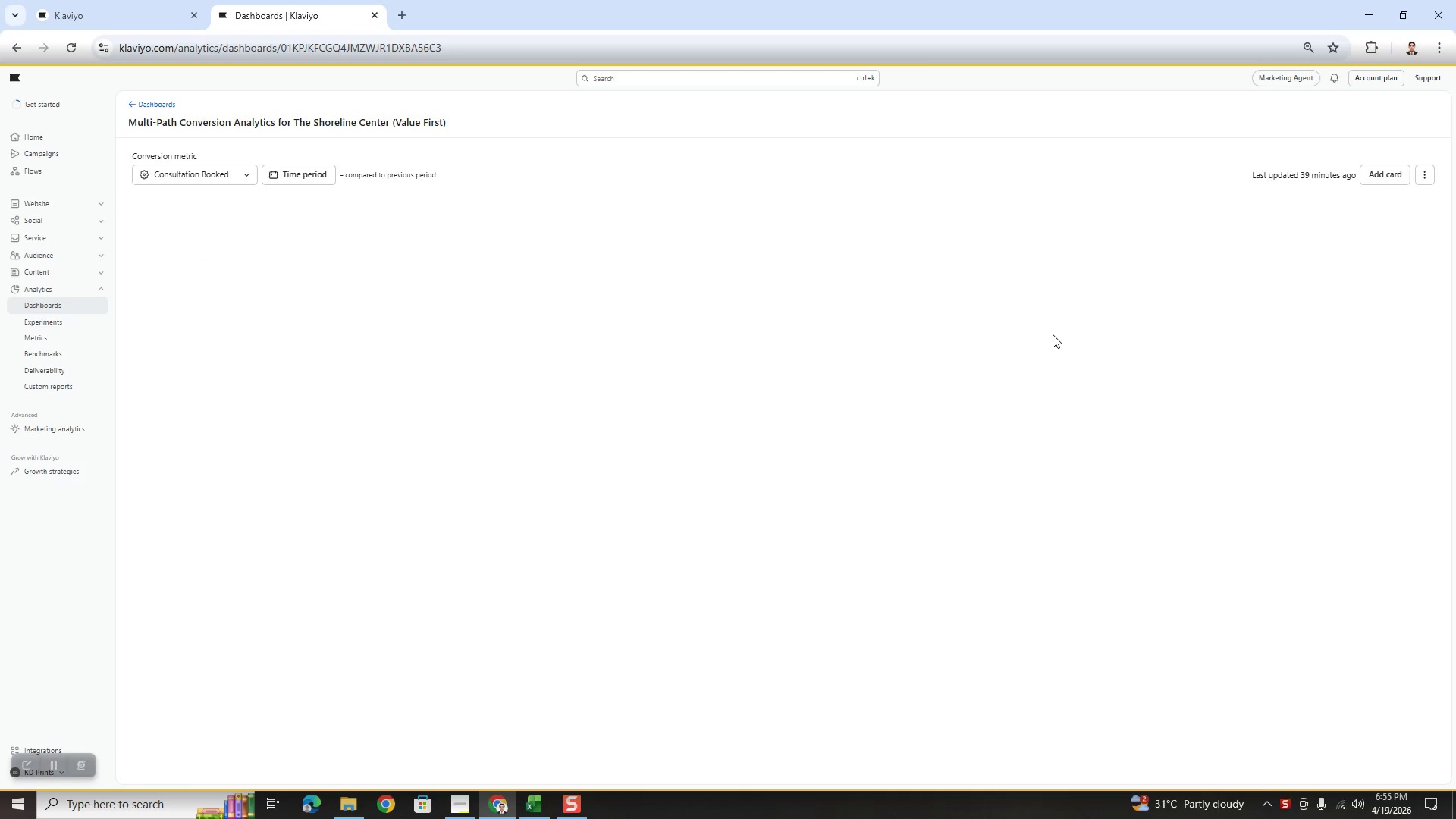 
scroll: coordinate [950, 472], scroll_direction: down, amount: 1.0
 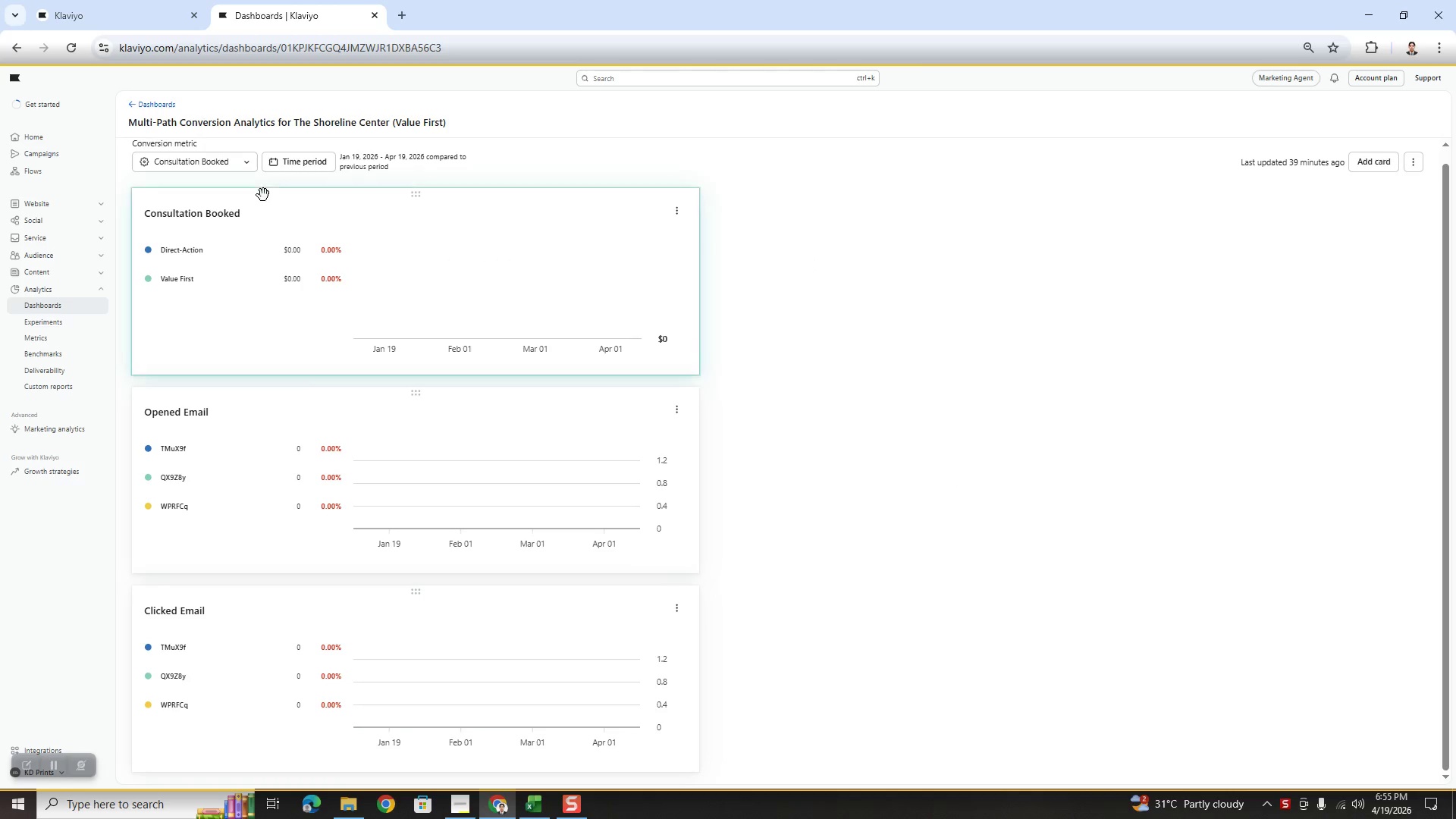 
left_click([243, 166])
 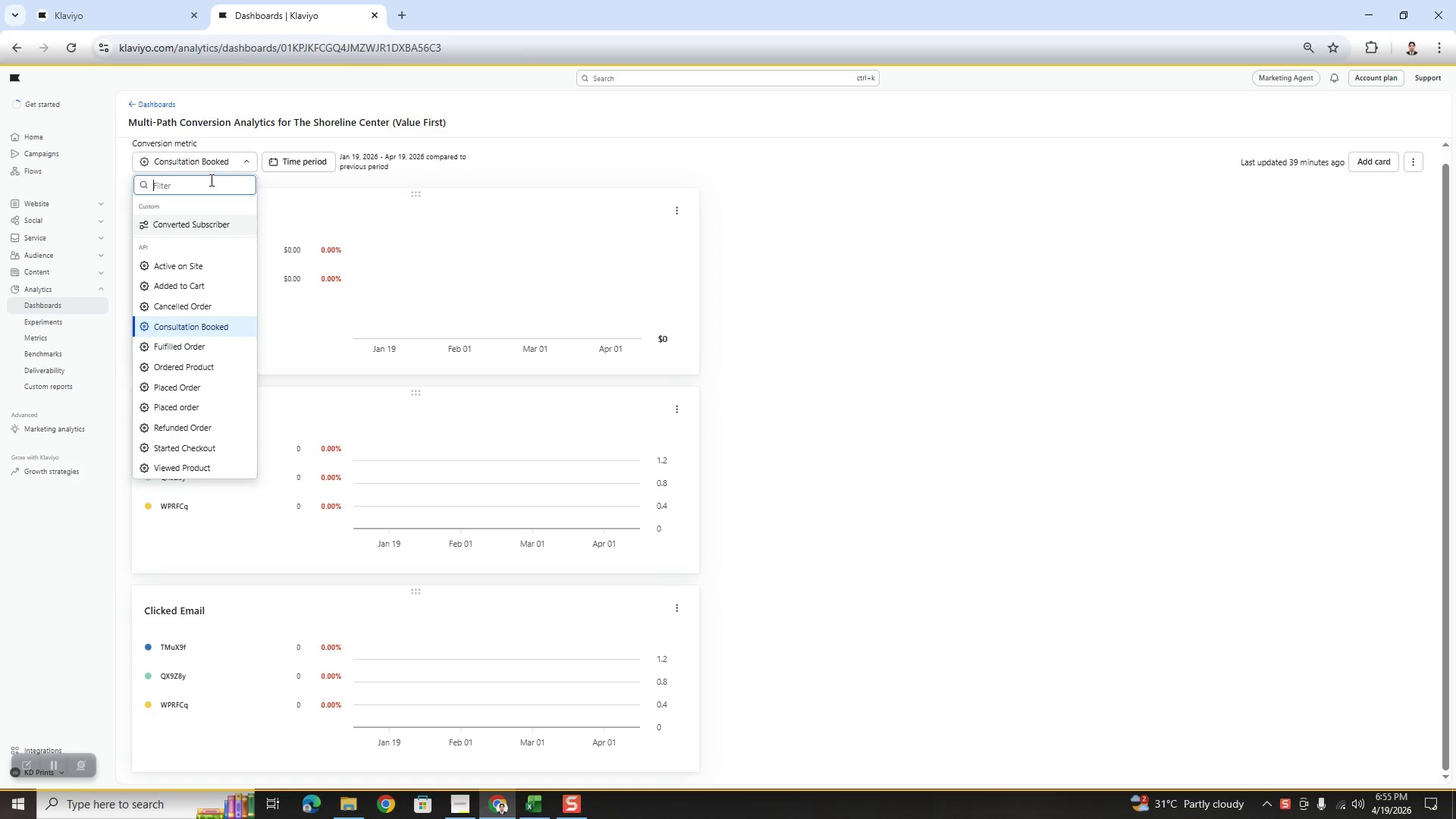 
type(con)
 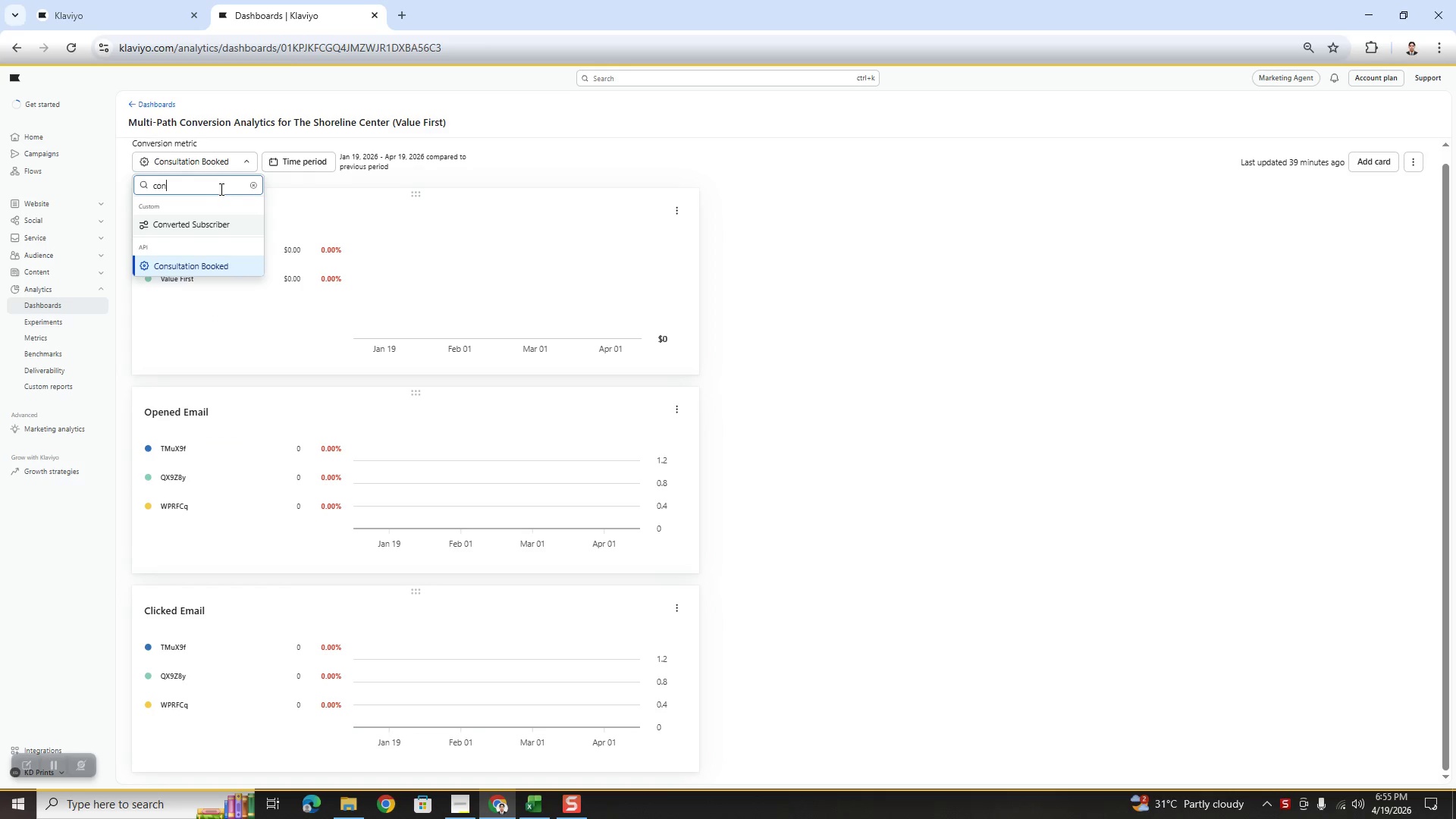 
hold_key(key=Backspace, duration=0.56)
 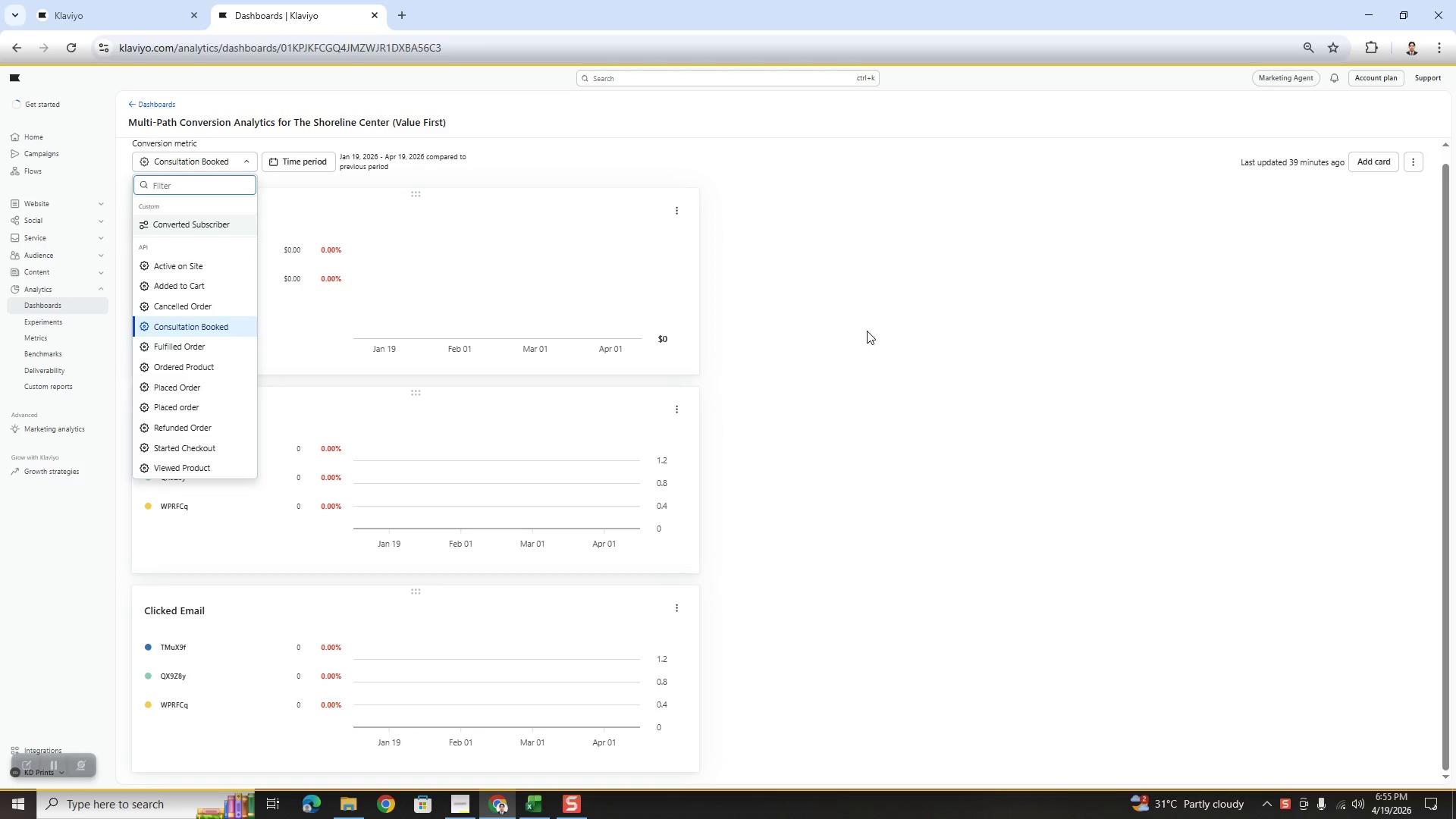 
left_click([867, 331])
 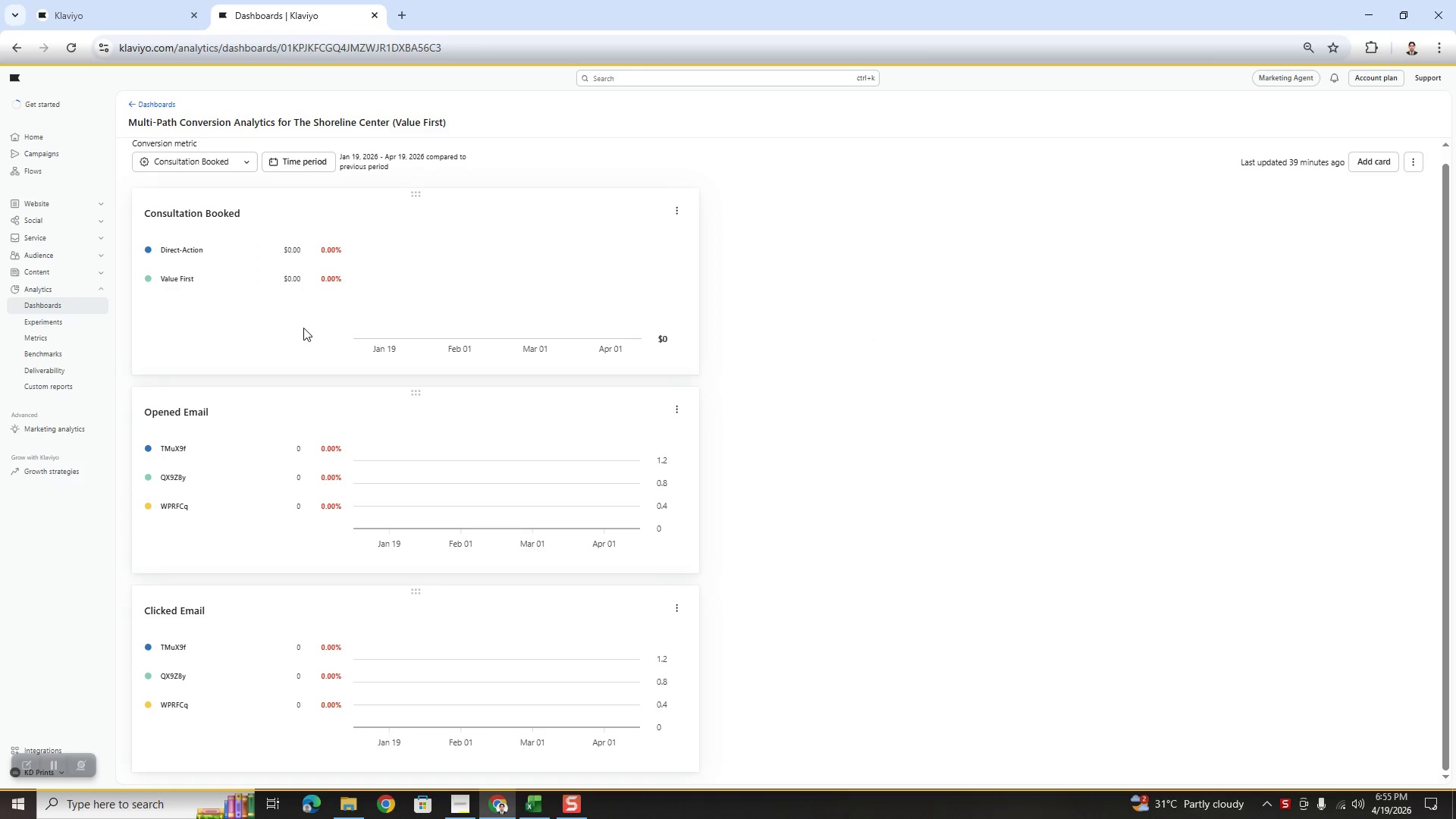 
scroll: coordinate [312, 328], scroll_direction: down, amount: 1.0
 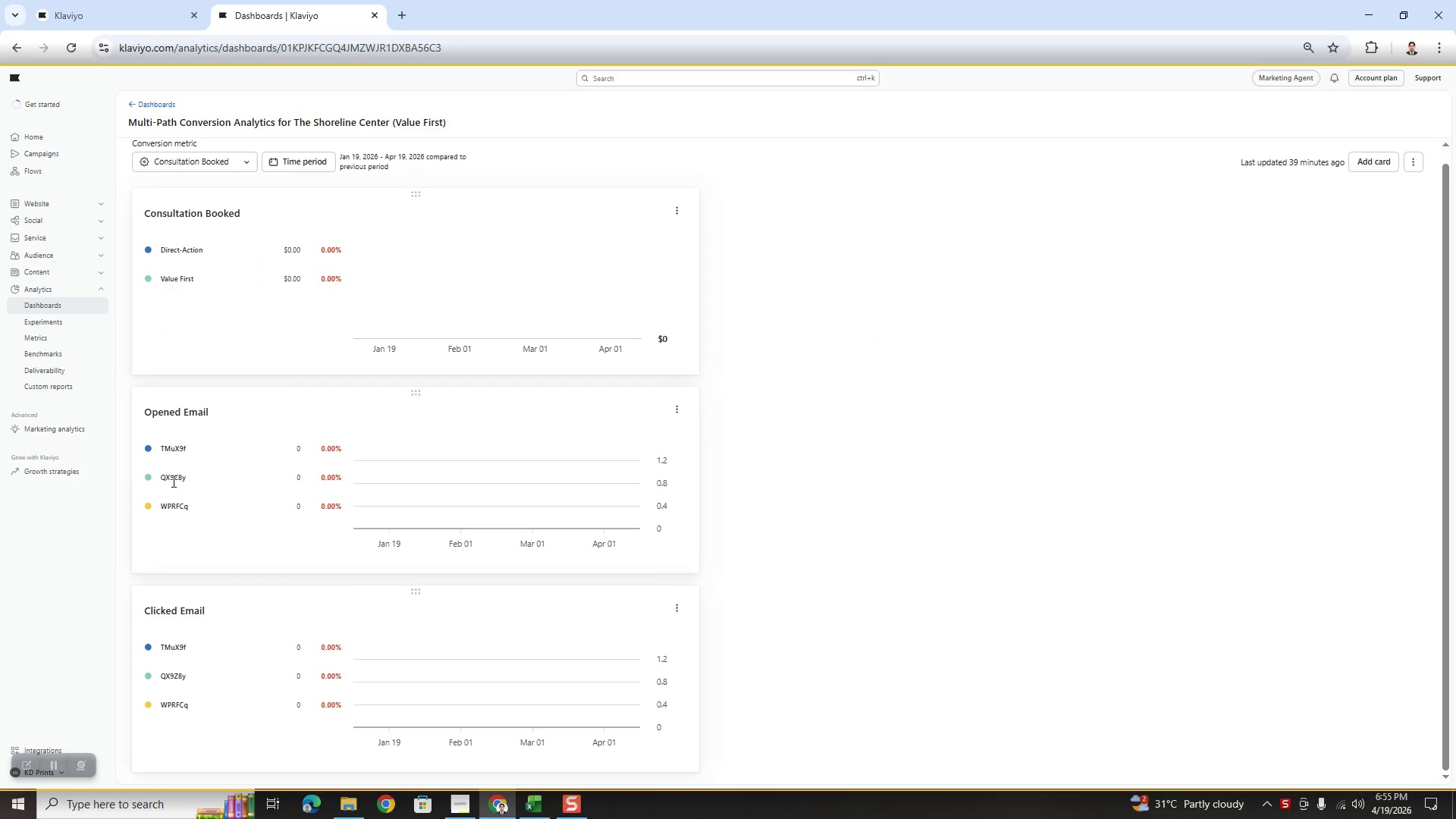 
scroll: coordinate [407, 528], scroll_direction: none, amount: 0.0
 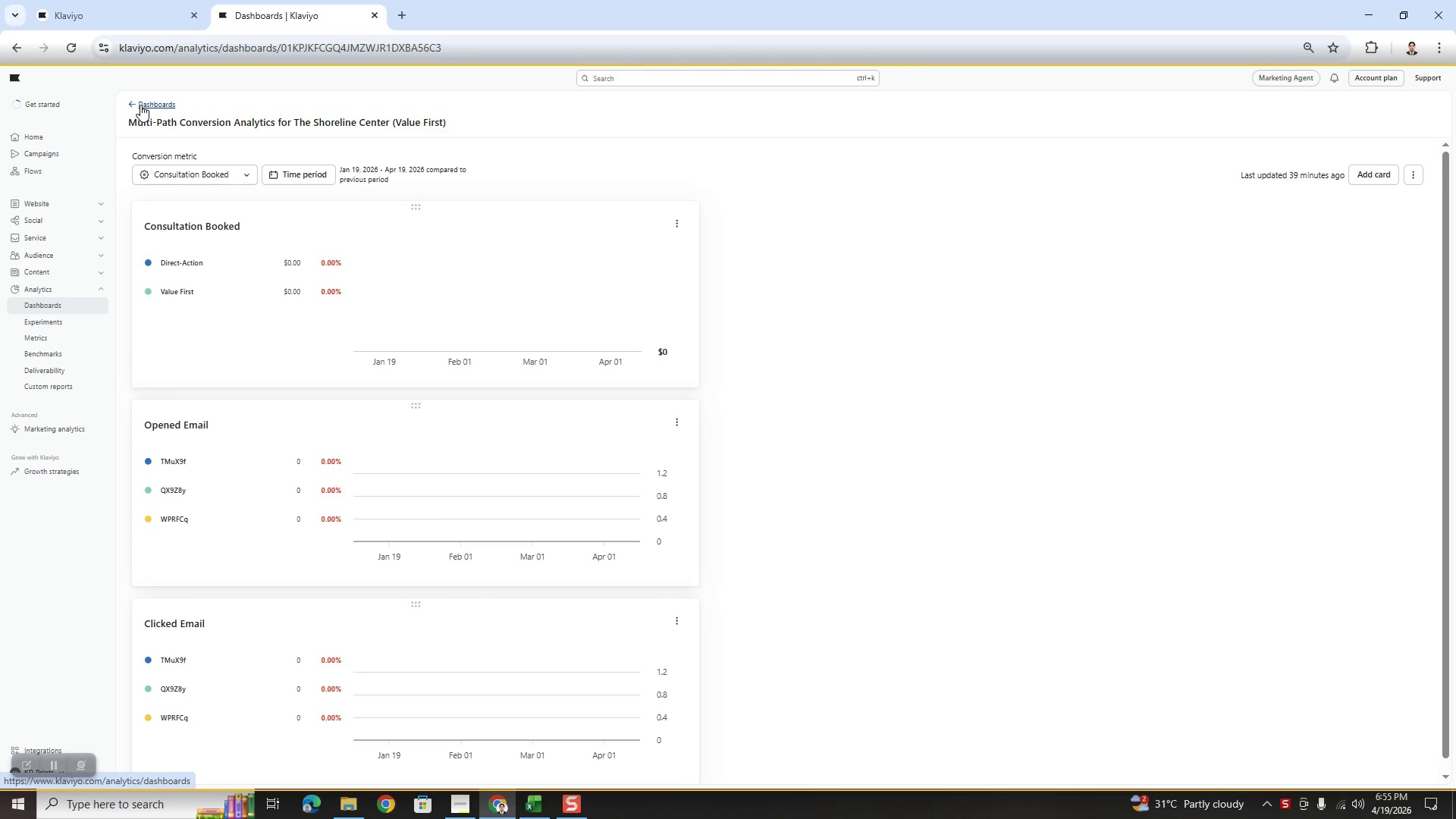 
left_click([140, 105])
 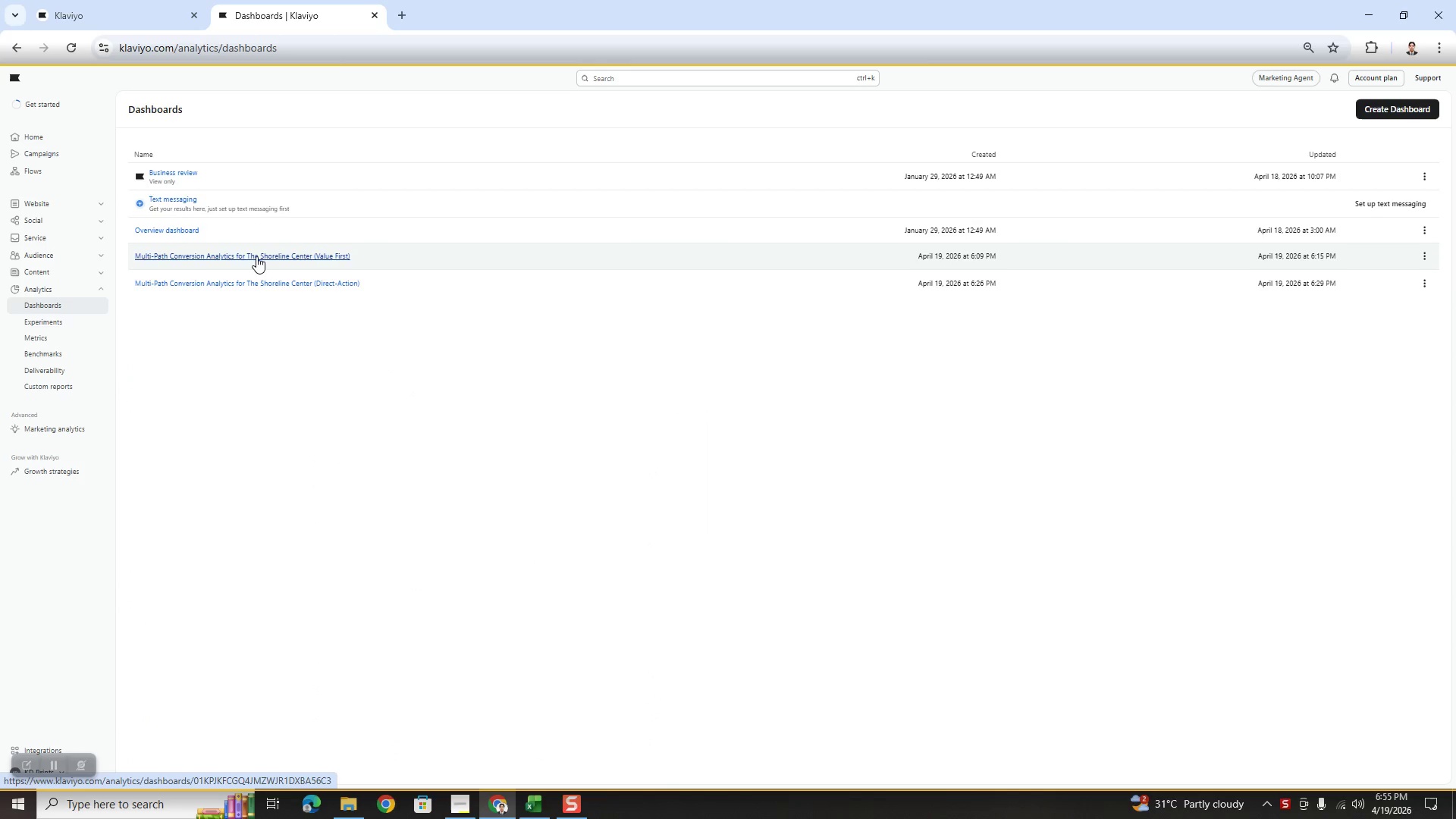 
left_click([265, 278])
 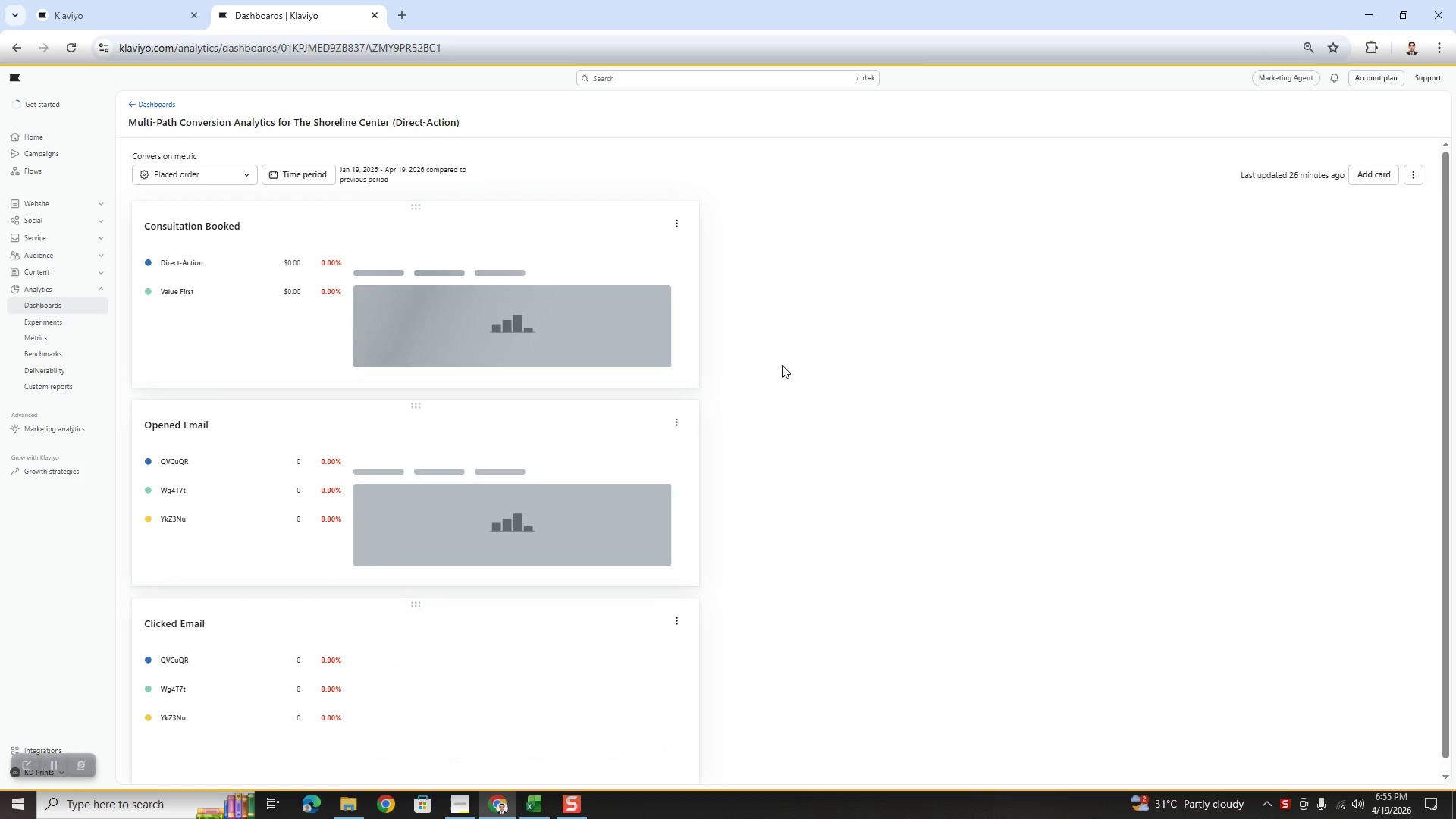 
wait(7.47)
 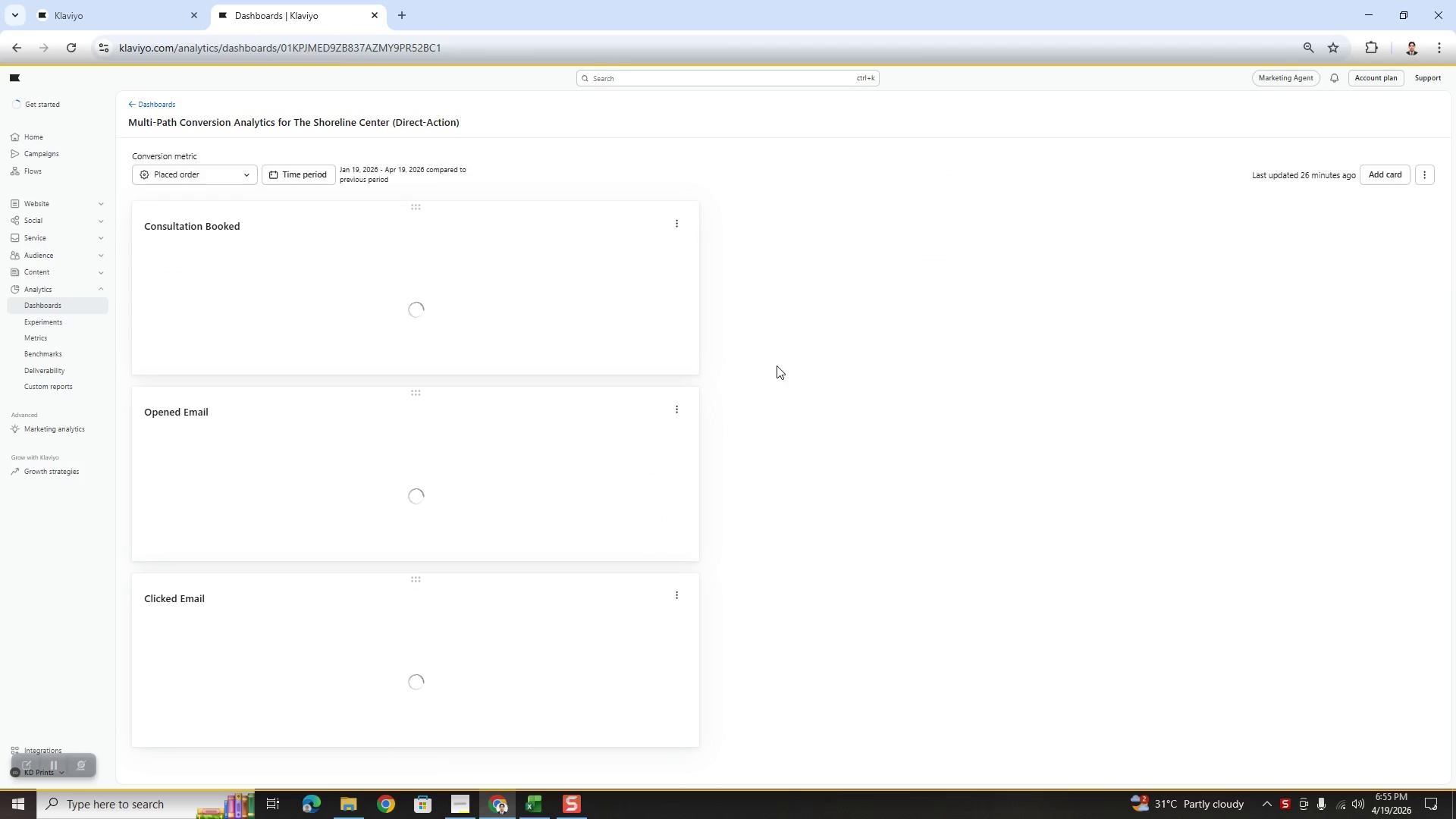 
scroll: coordinate [782, 365], scroll_direction: down, amount: 4.0
 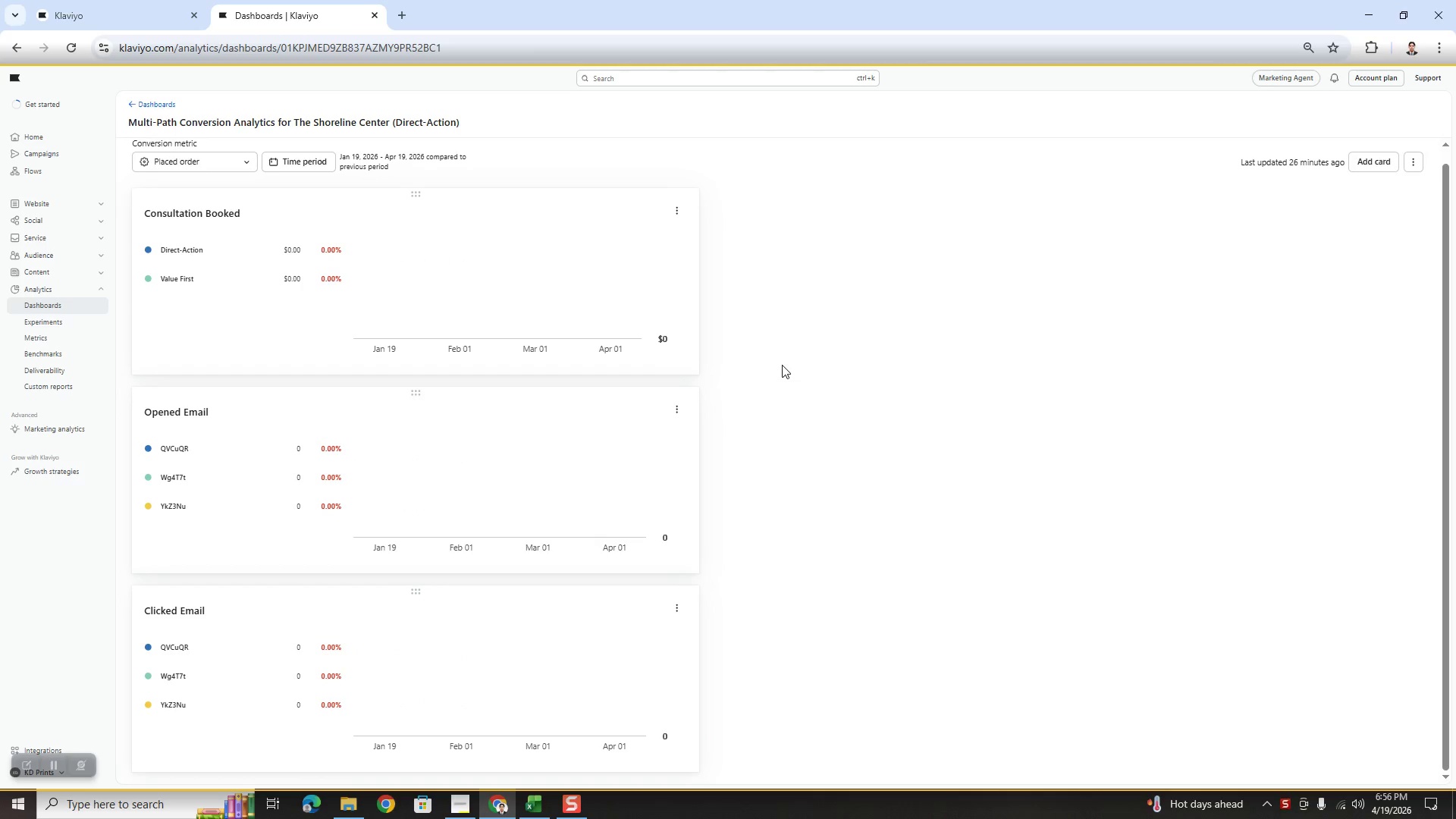 
scroll: coordinate [782, 365], scroll_direction: up, amount: 3.0
 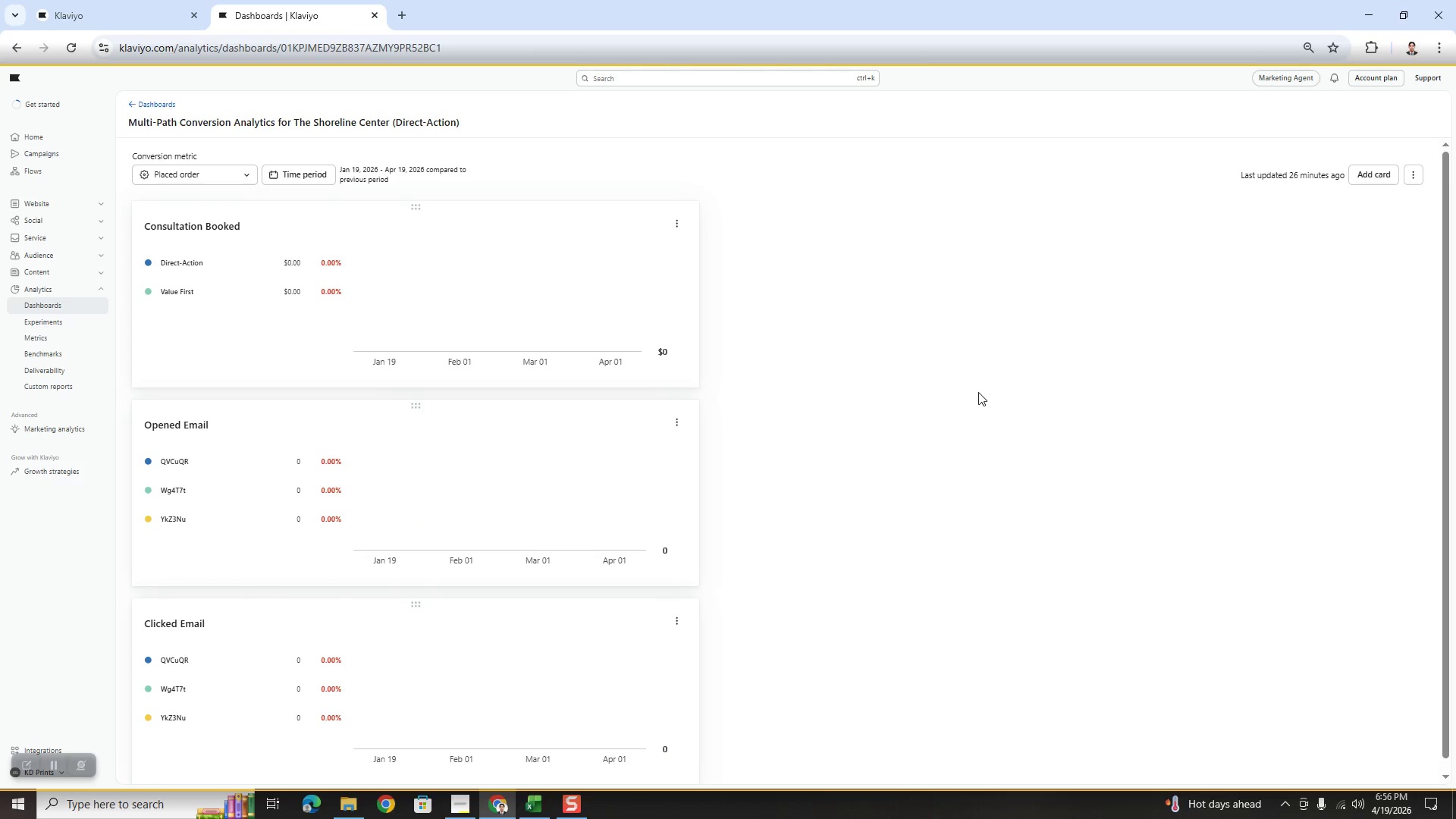 
scroll: coordinate [640, 435], scroll_direction: none, amount: 0.0
 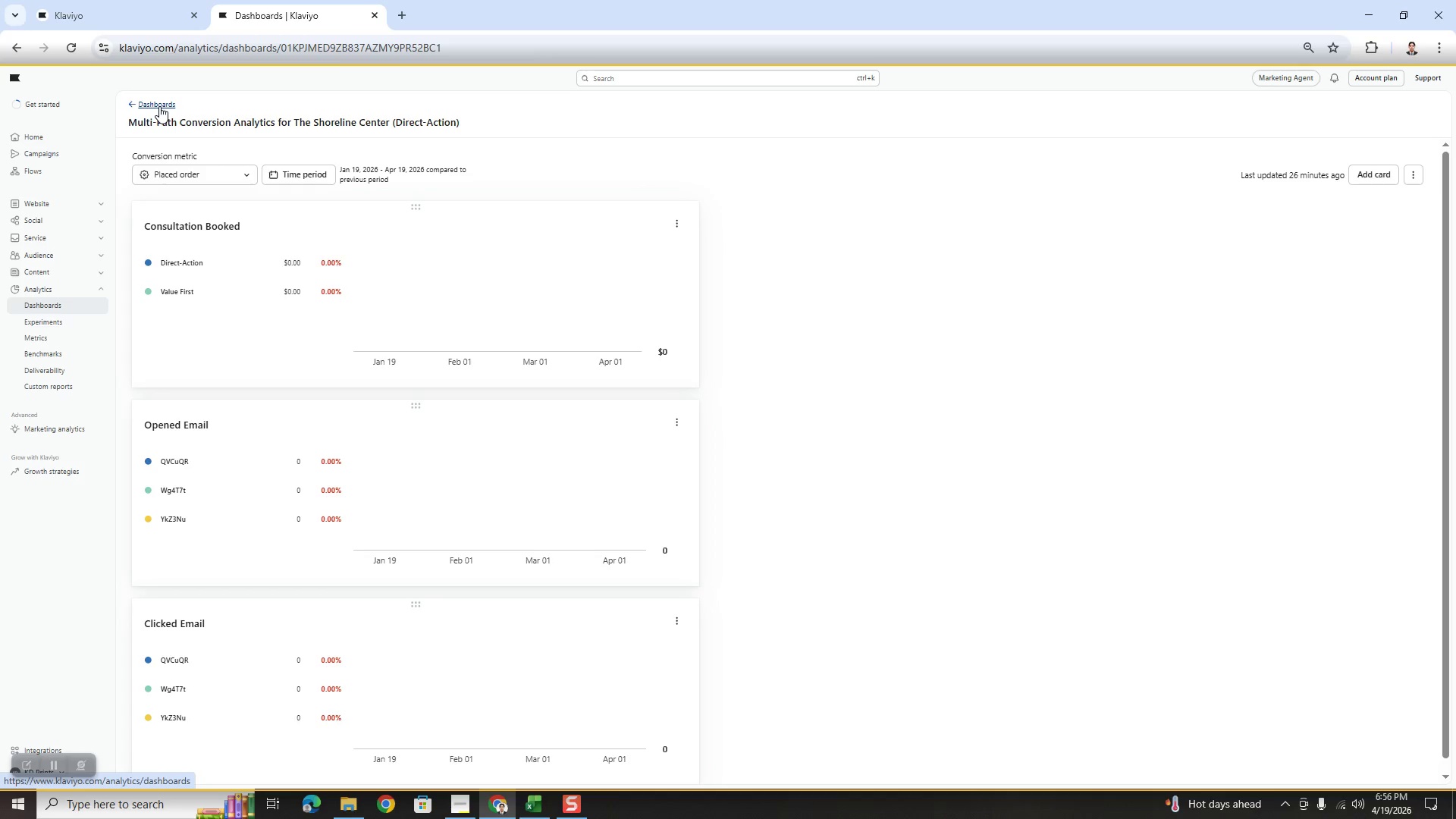 
left_click([159, 106])
 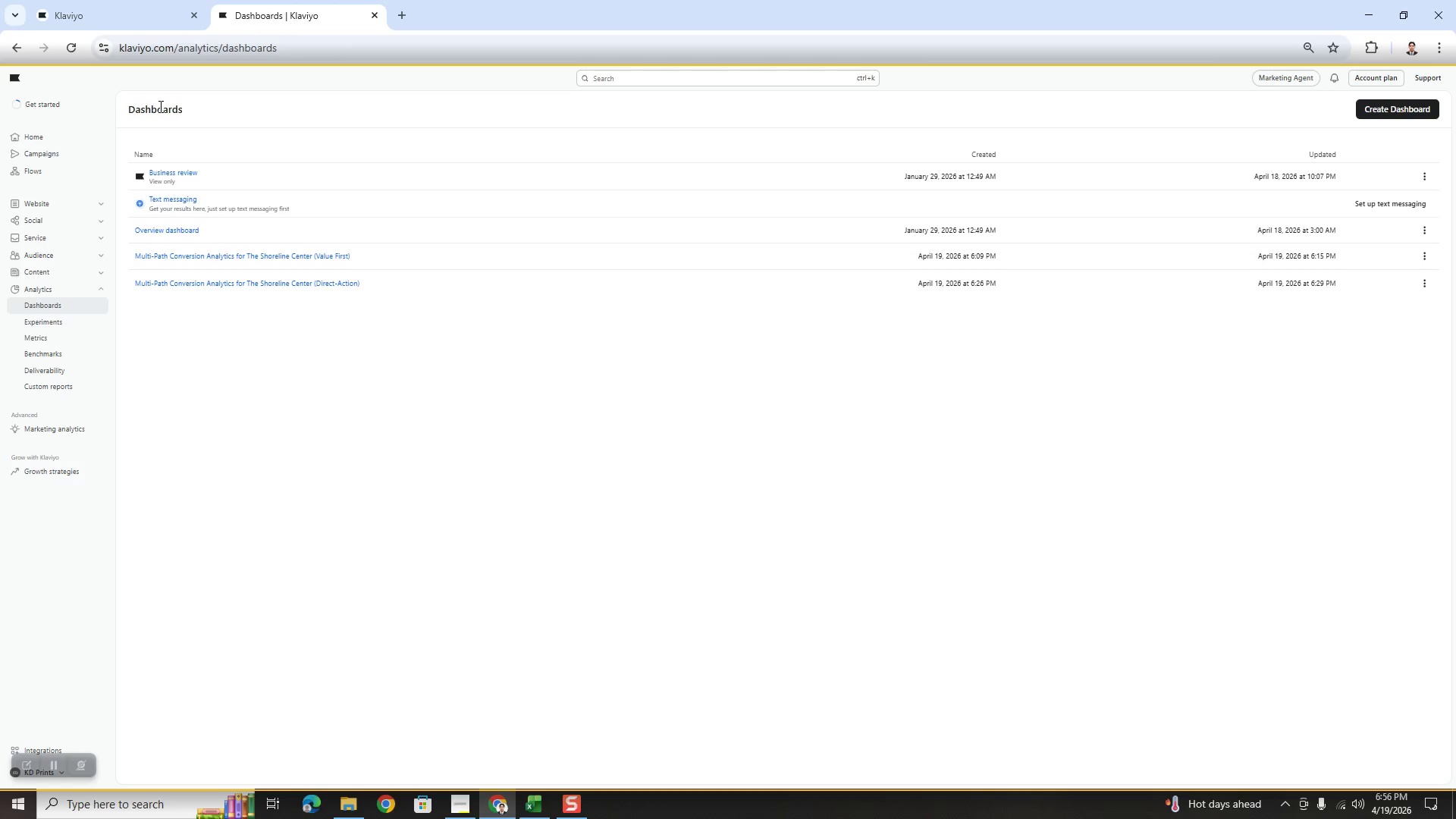 
wait(16.06)
 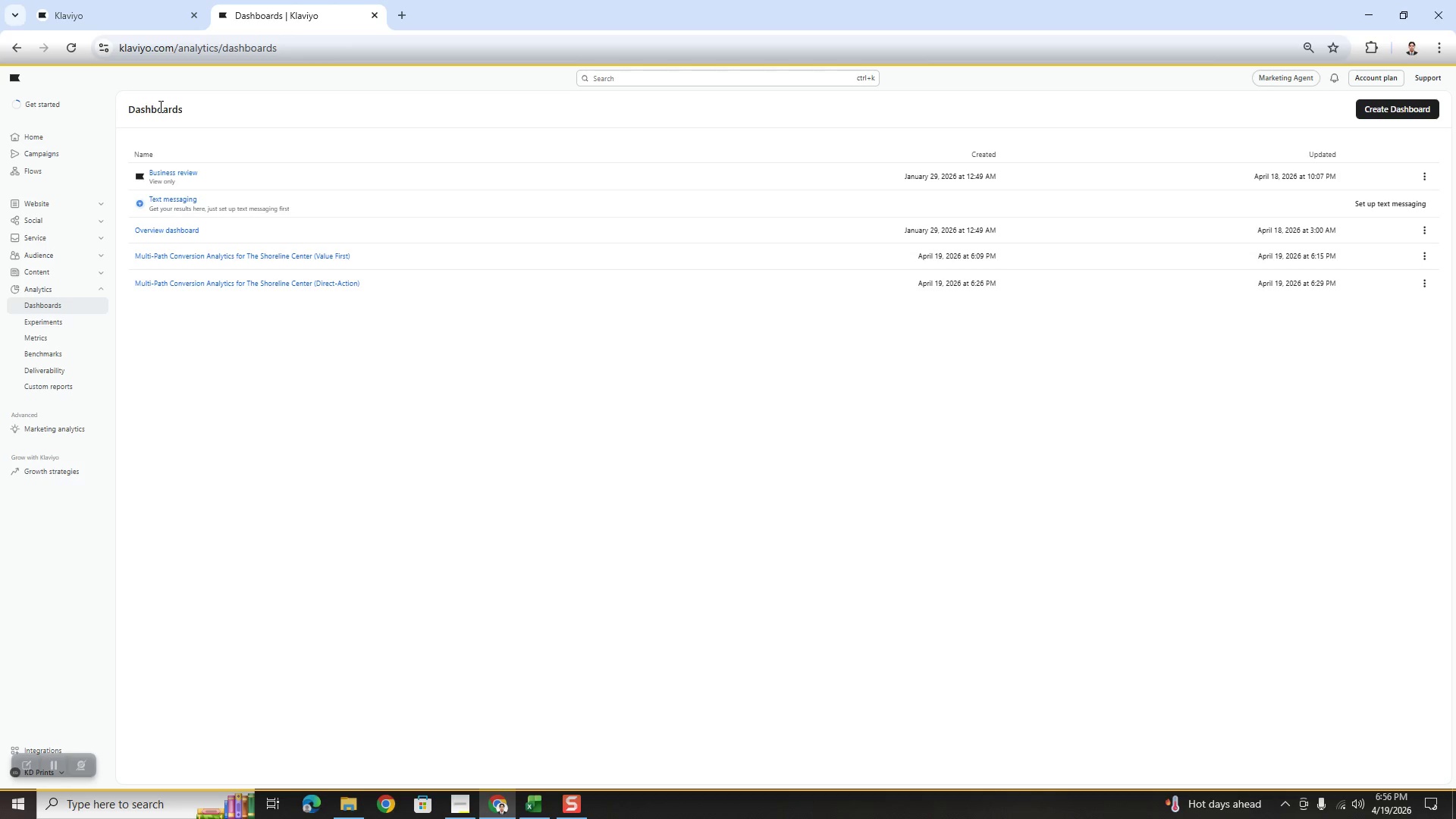 
left_click([52, 171])
 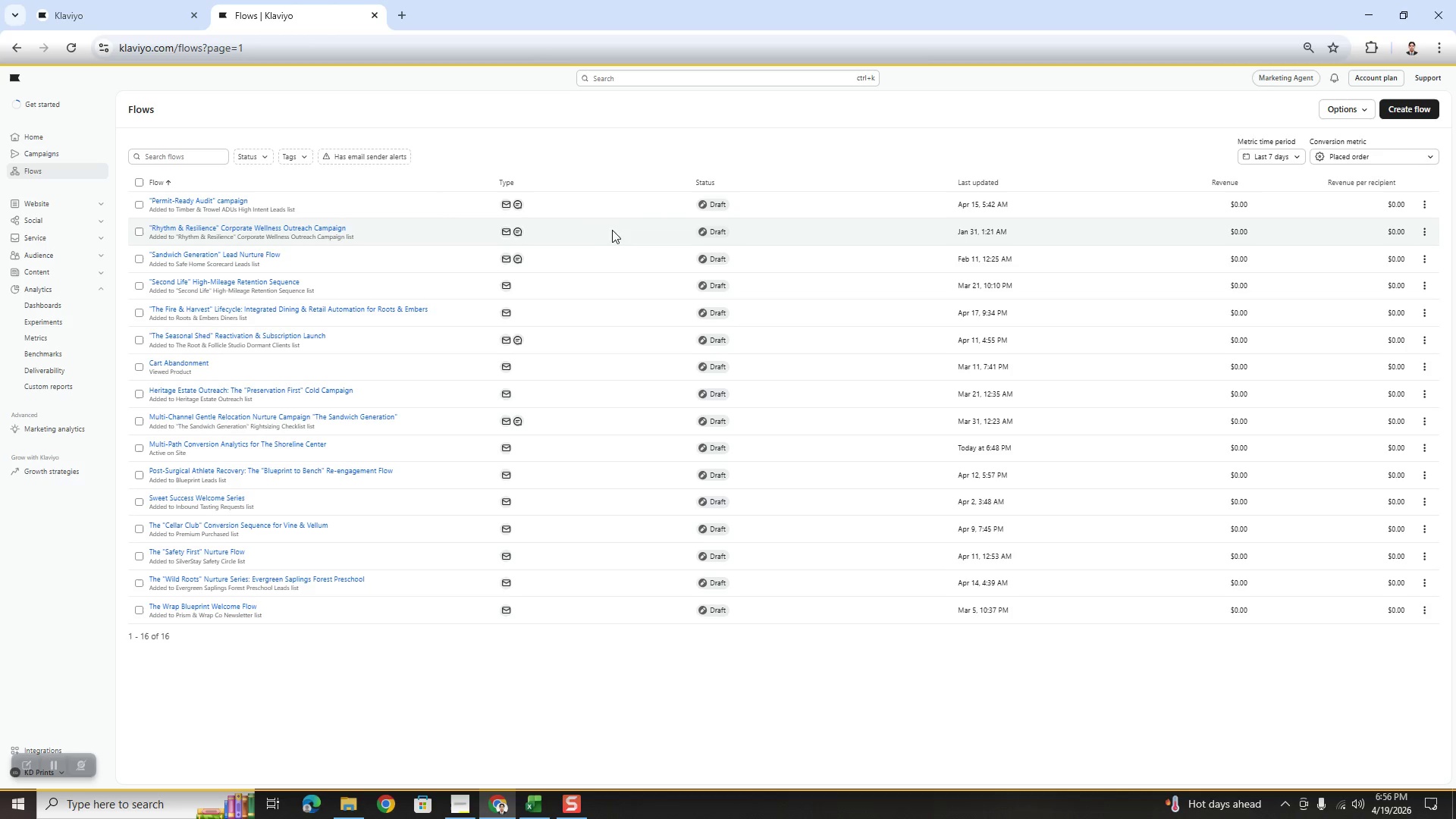 
wait(9.84)
 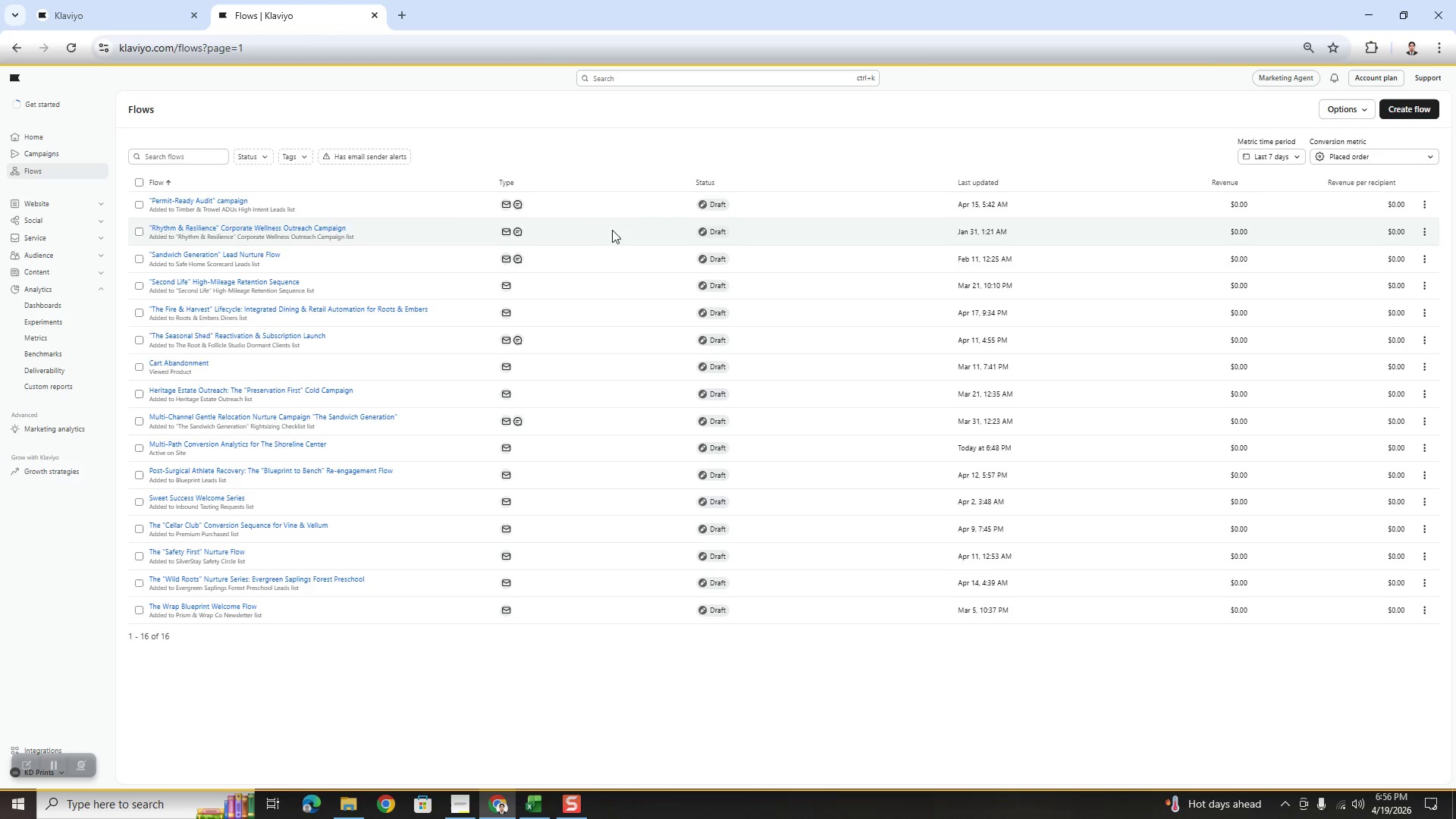 
left_click([243, 445])
 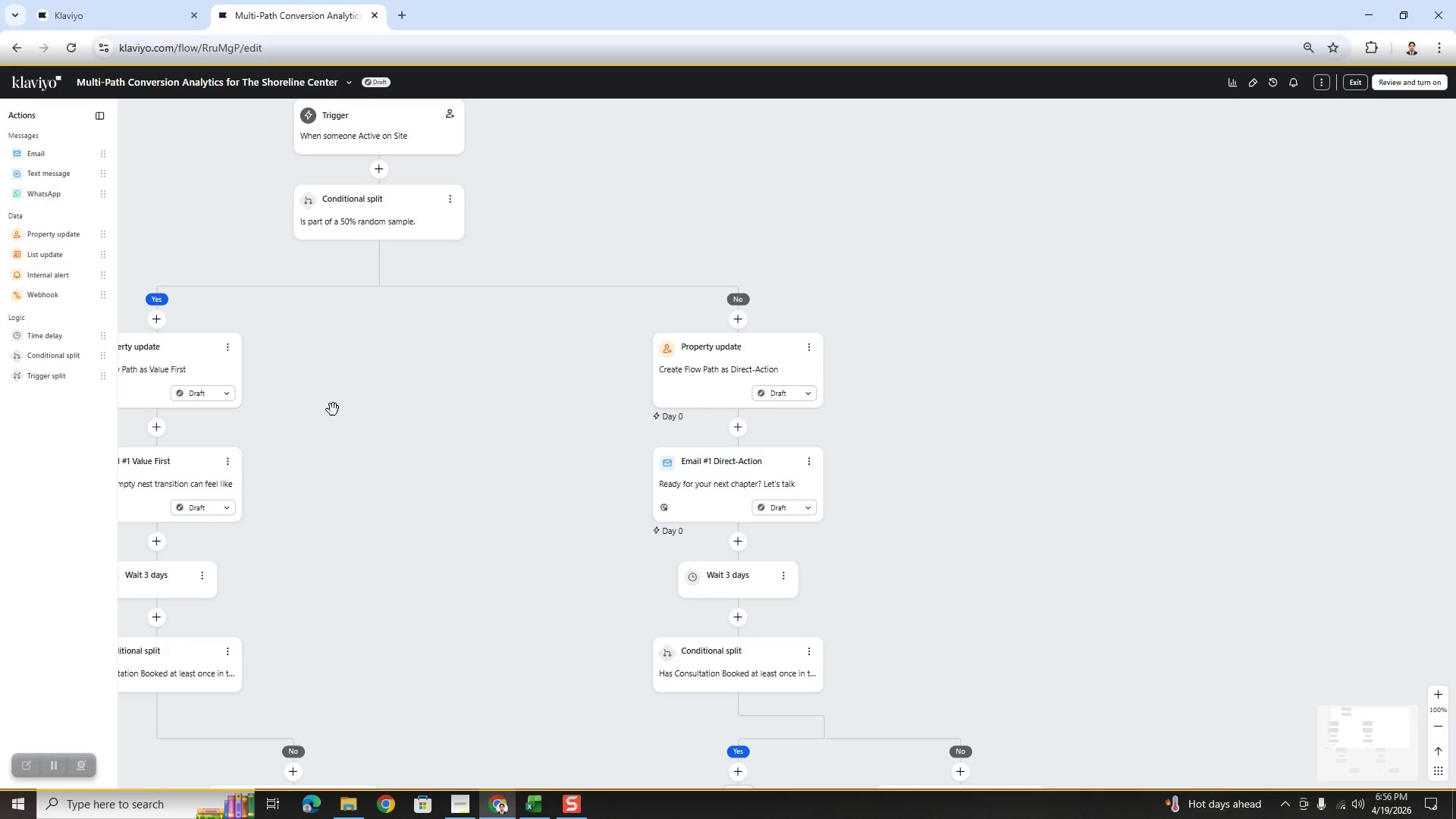 
left_click_drag(start_coordinate=[887, 189], to_coordinate=[1078, 240])
 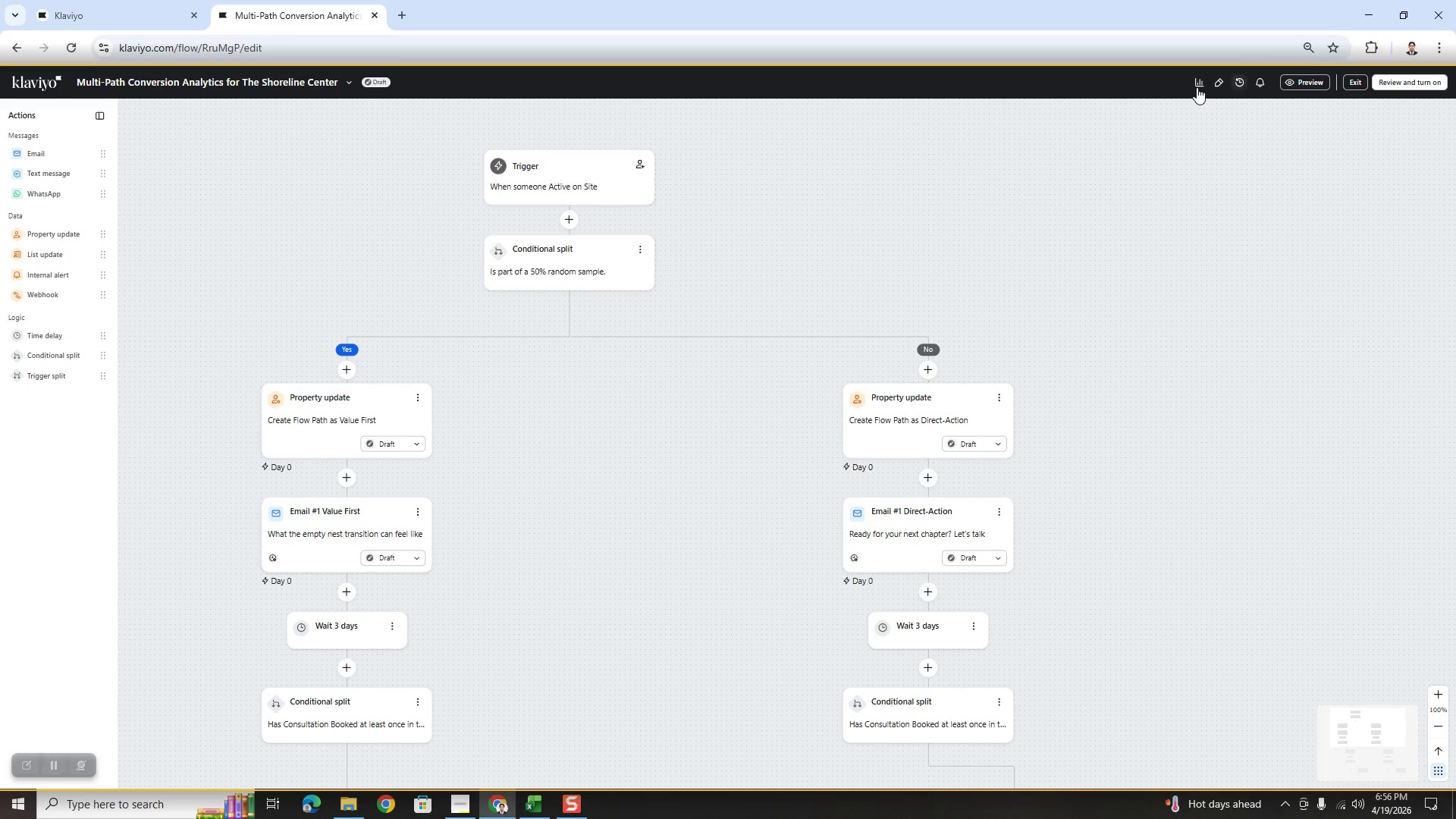 
left_click([1195, 87])
 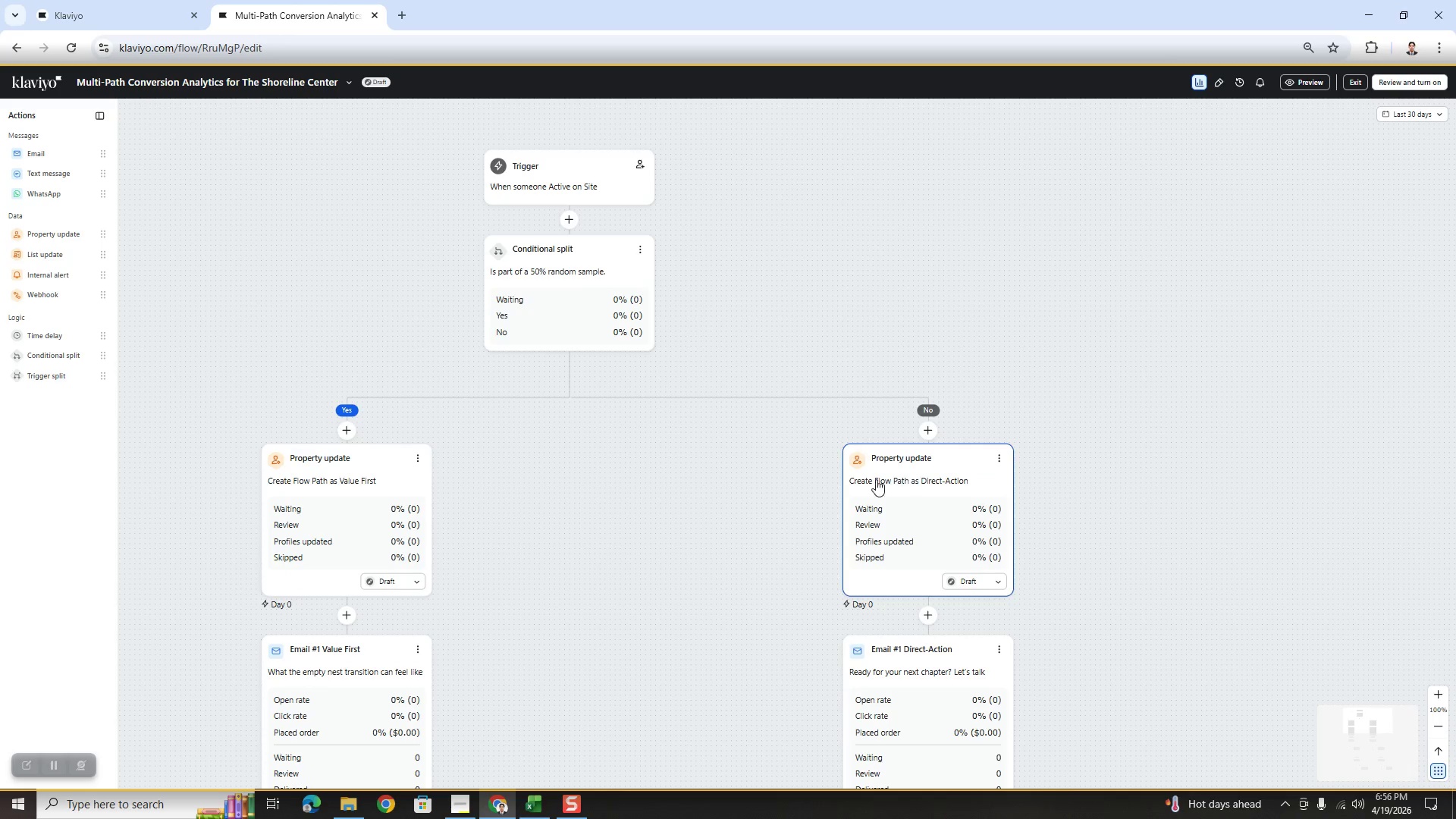 
left_click_drag(start_coordinate=[680, 613], to_coordinate=[746, 331])
 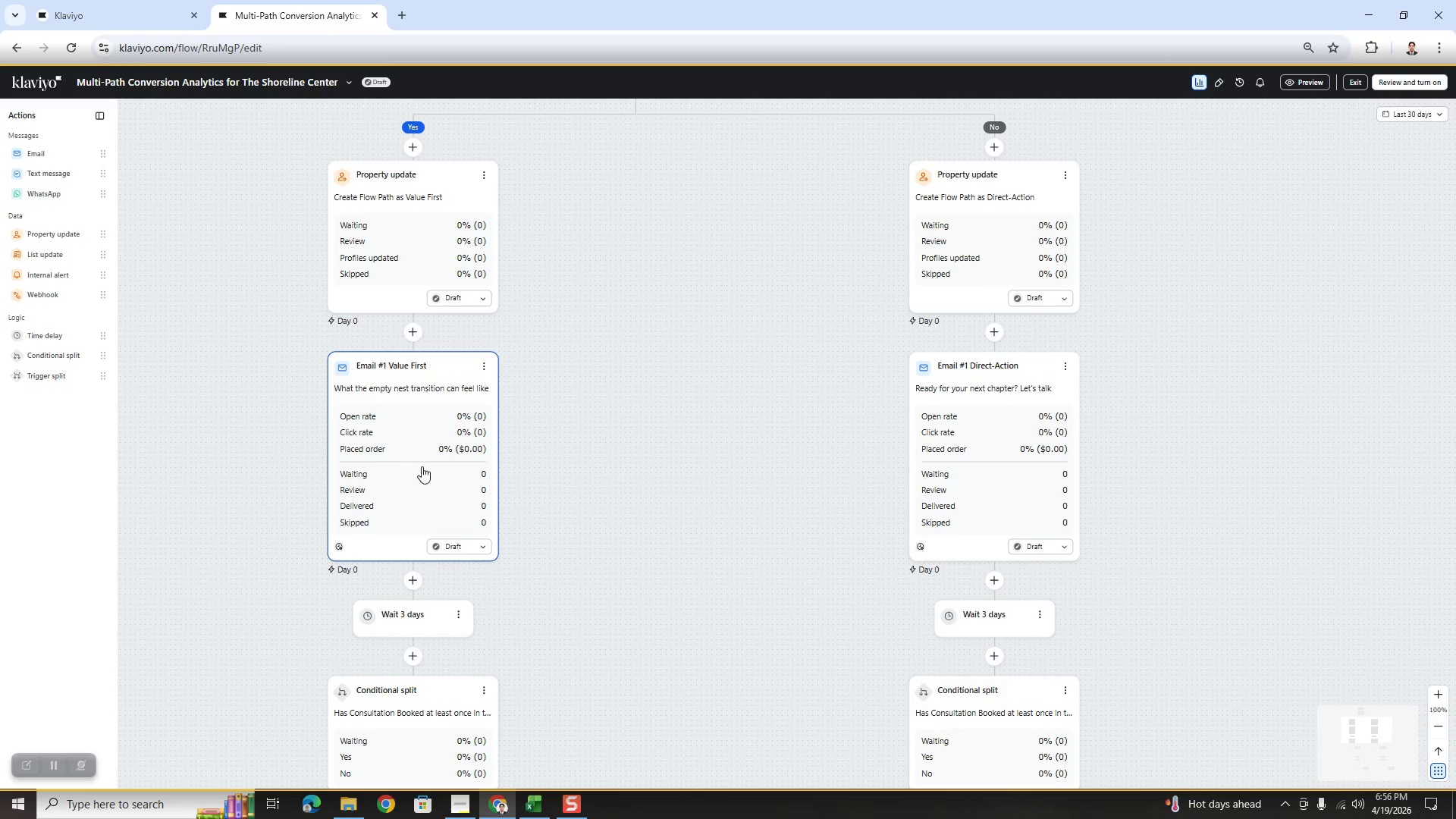 
left_click_drag(start_coordinate=[651, 541], to_coordinate=[659, 442])
 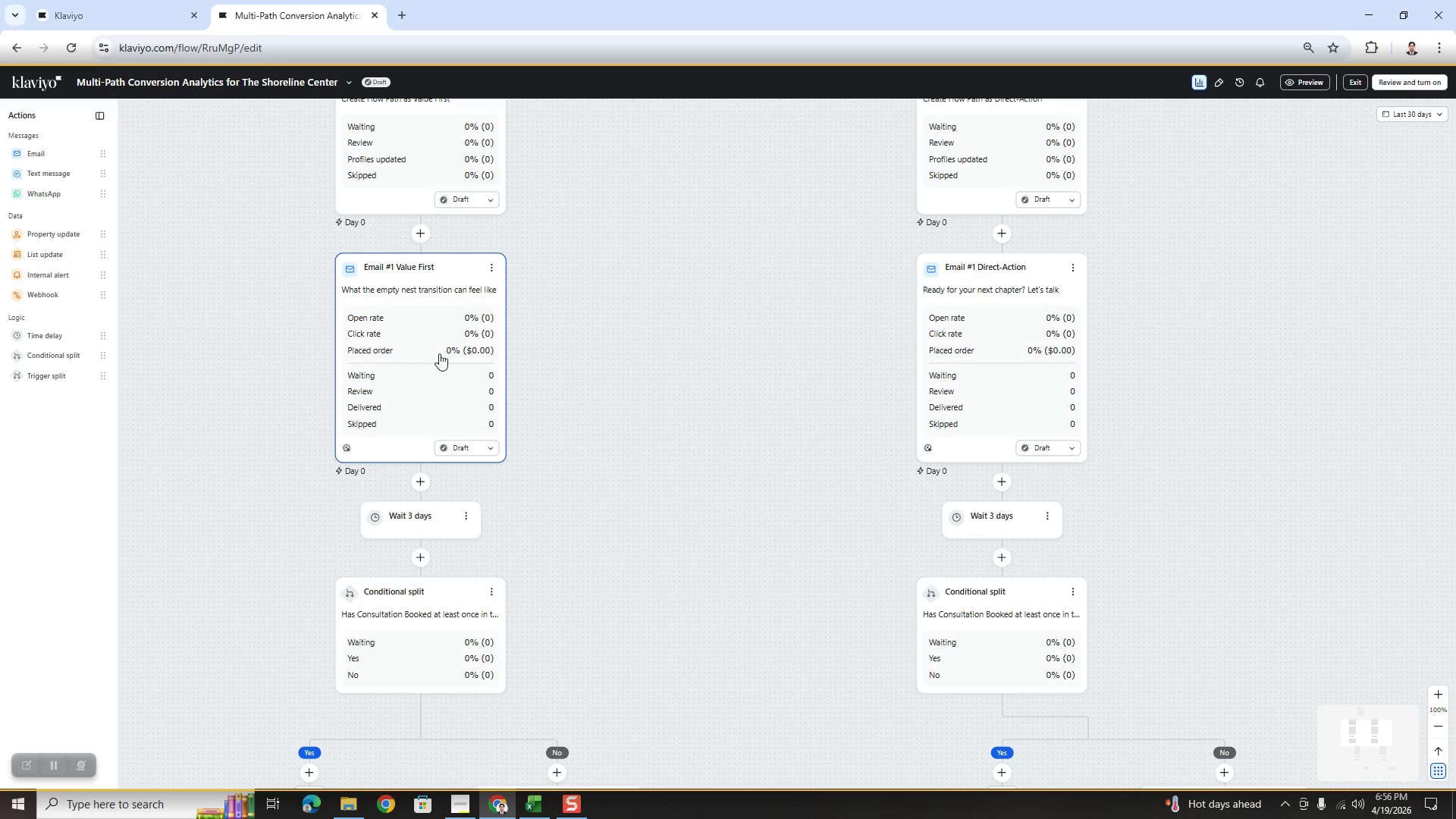 
wait(5.45)
 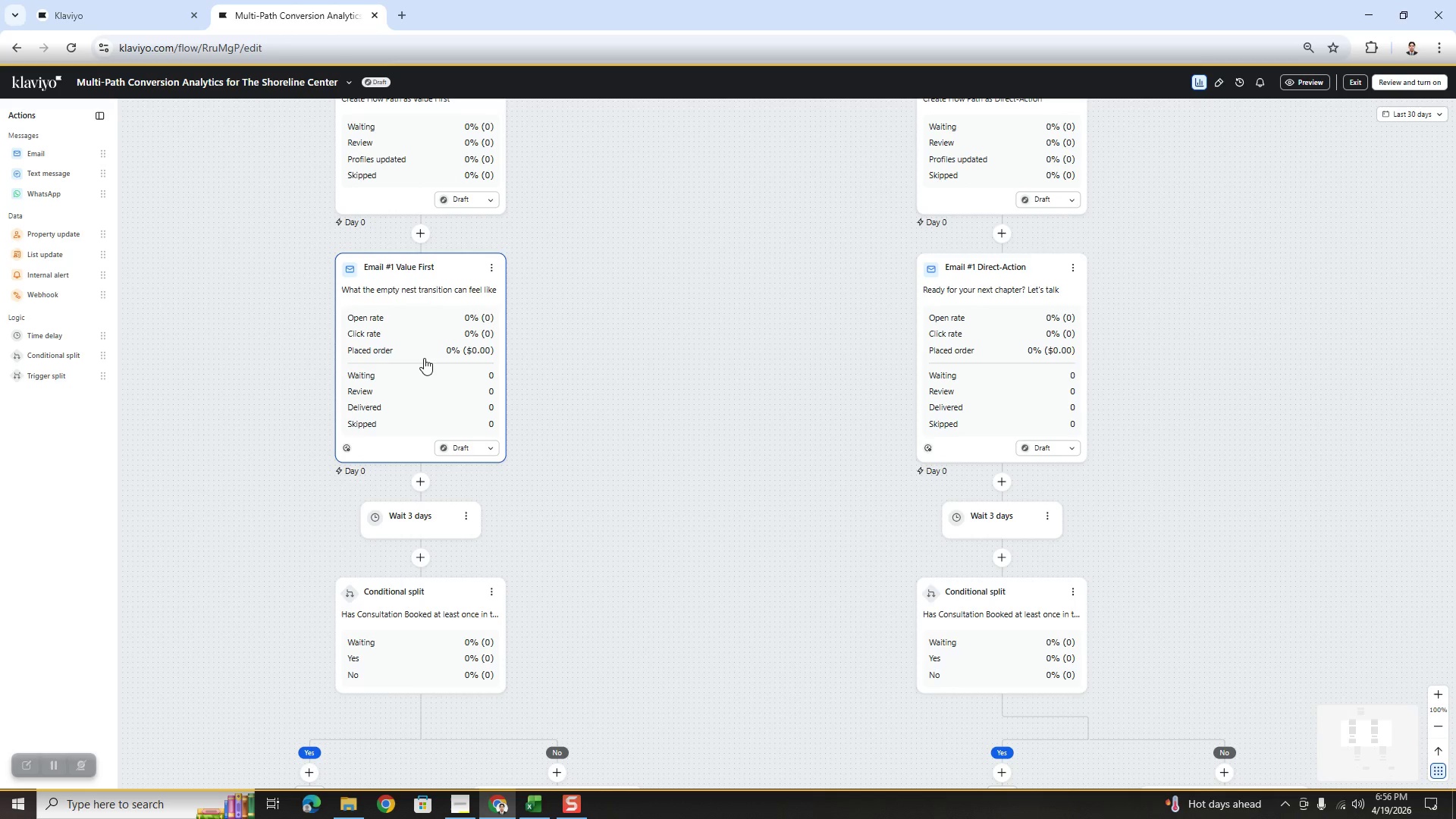 
left_click([491, 271])
 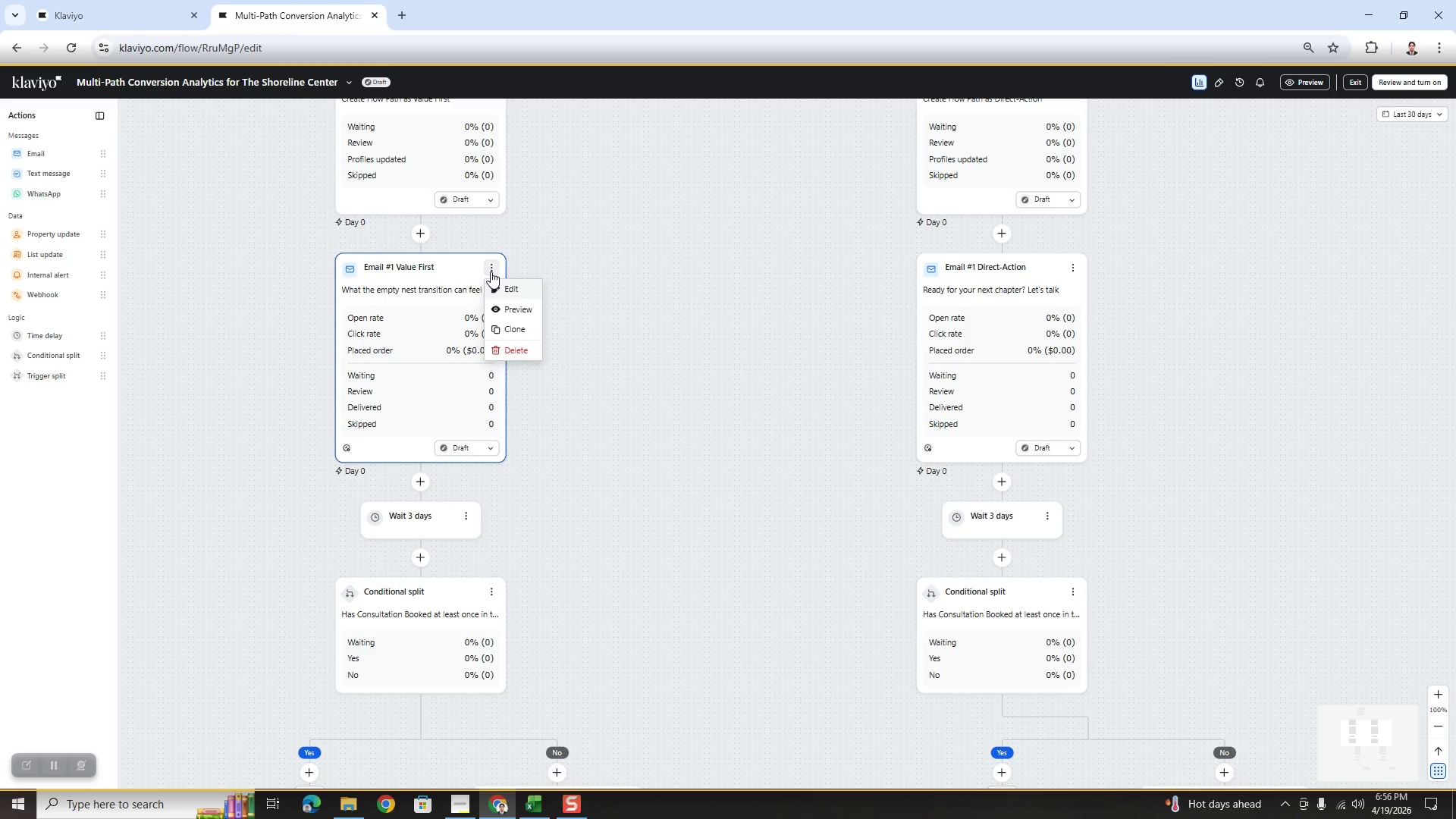 
left_click([491, 271])
 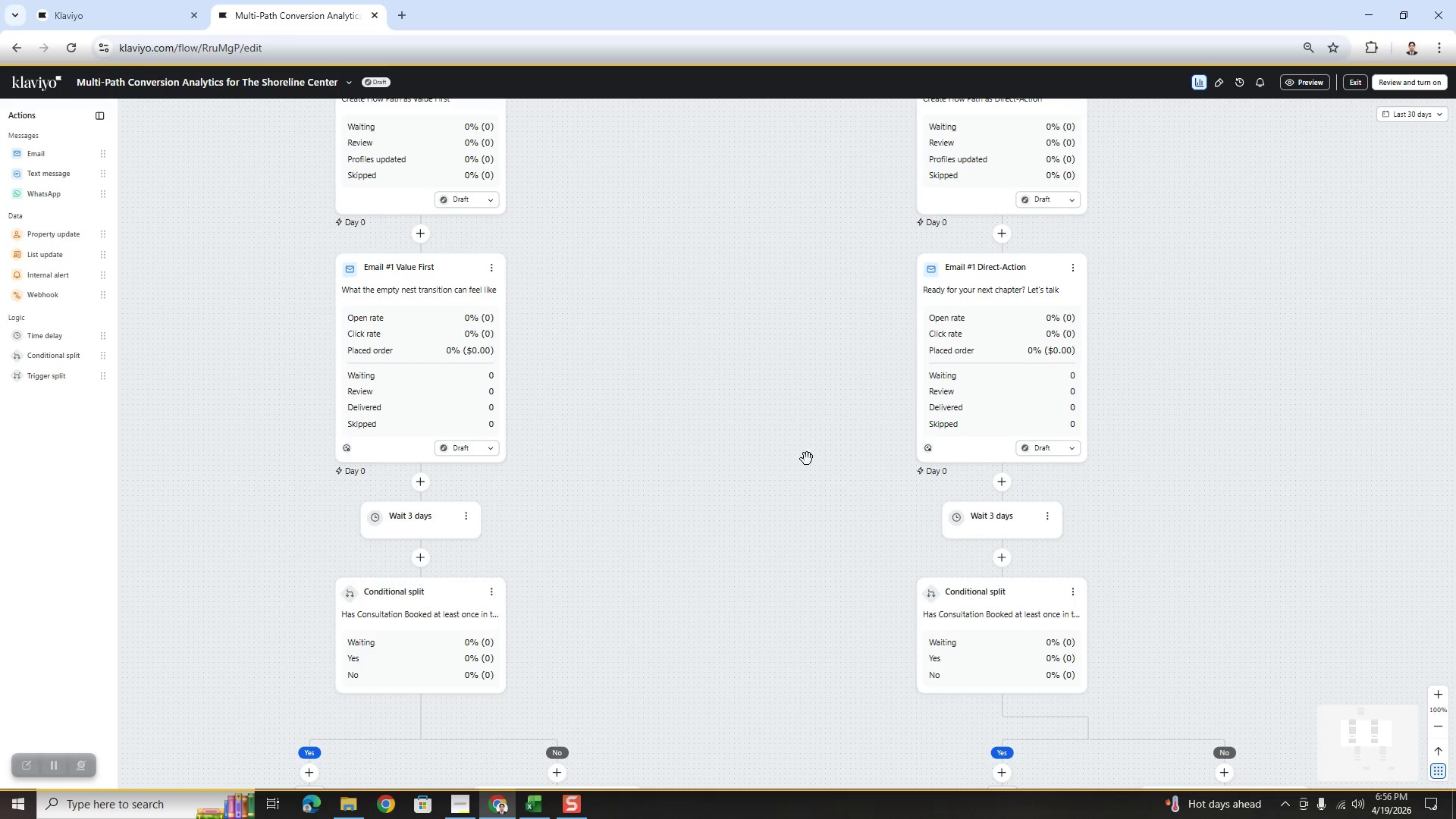 
left_click_drag(start_coordinate=[827, 490], to_coordinate=[770, 340])
 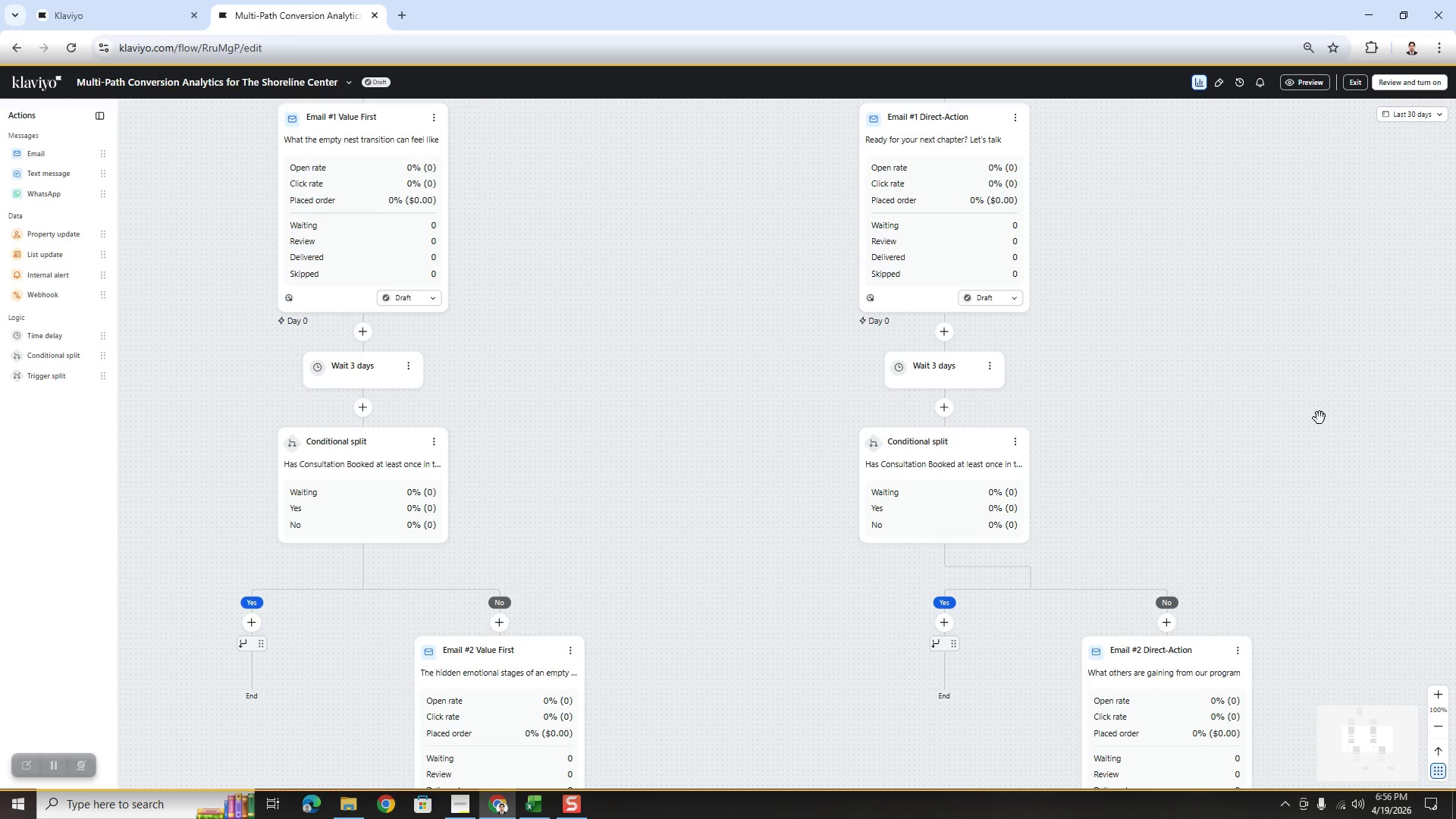 
left_click_drag(start_coordinate=[1286, 382], to_coordinate=[1173, 441])
 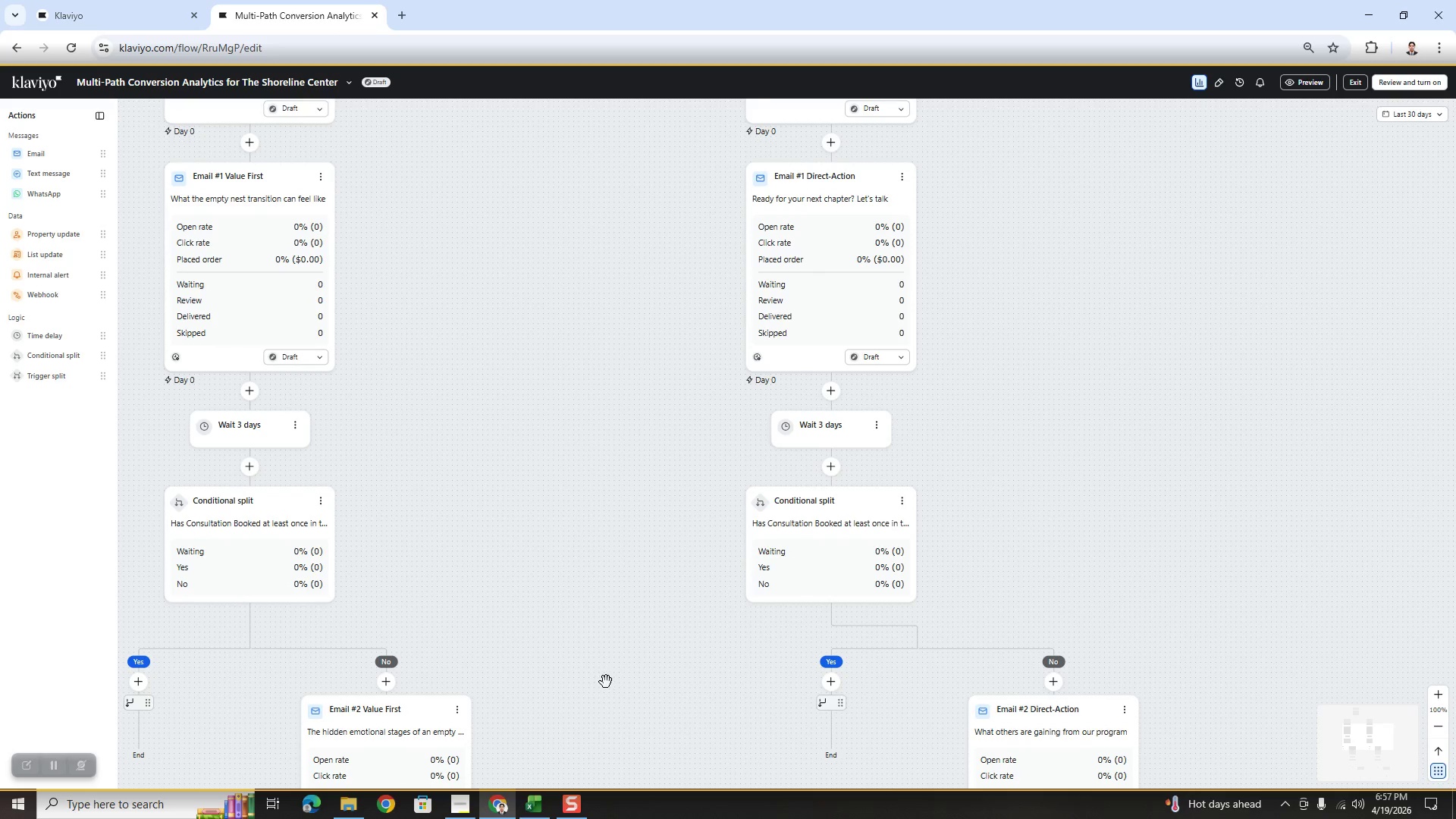 
left_click_drag(start_coordinate=[610, 688], to_coordinate=[659, 544])
 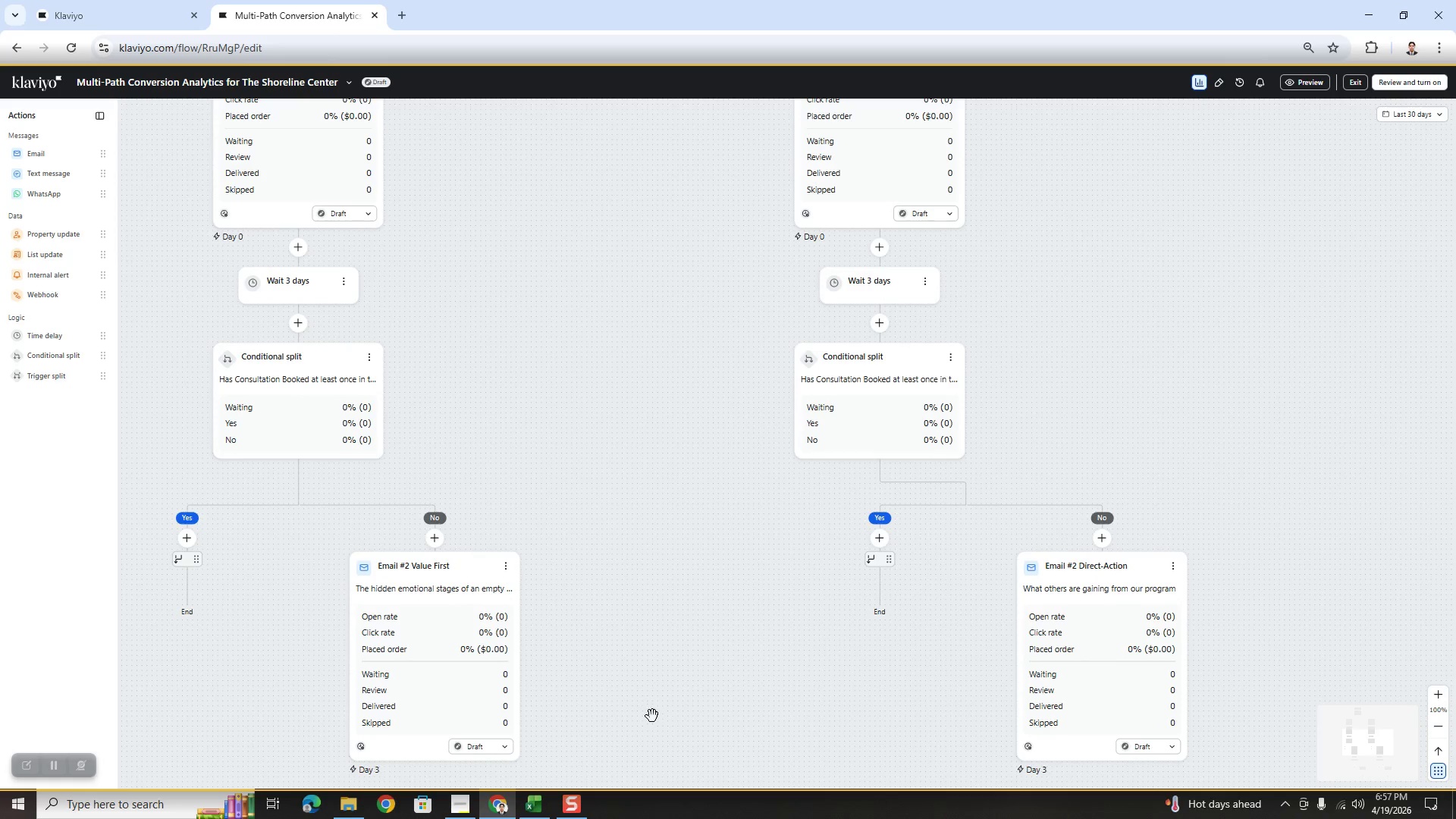 
left_click_drag(start_coordinate=[652, 716], to_coordinate=[660, 617])
 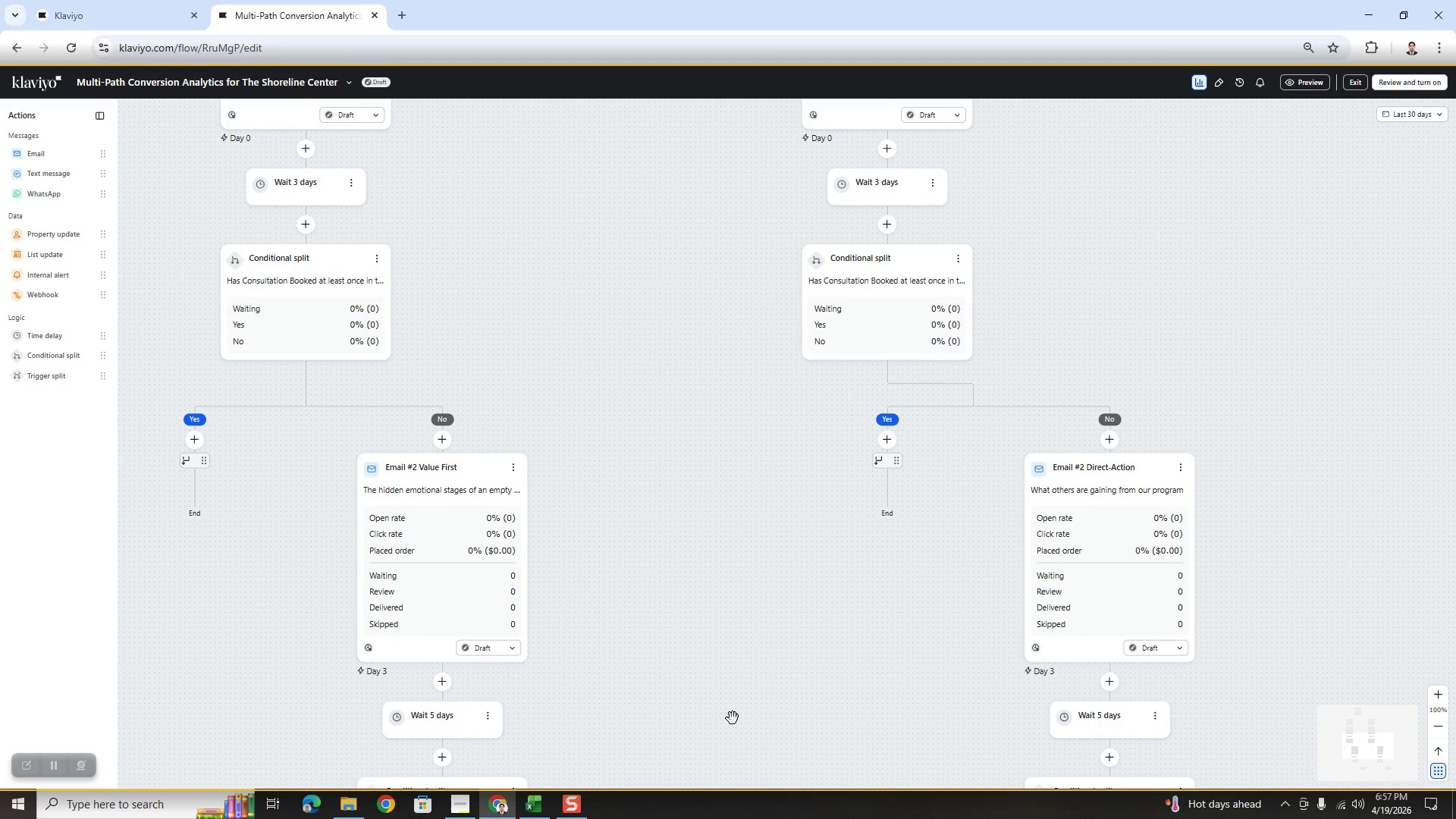 
left_click_drag(start_coordinate=[733, 718], to_coordinate=[733, 635])
 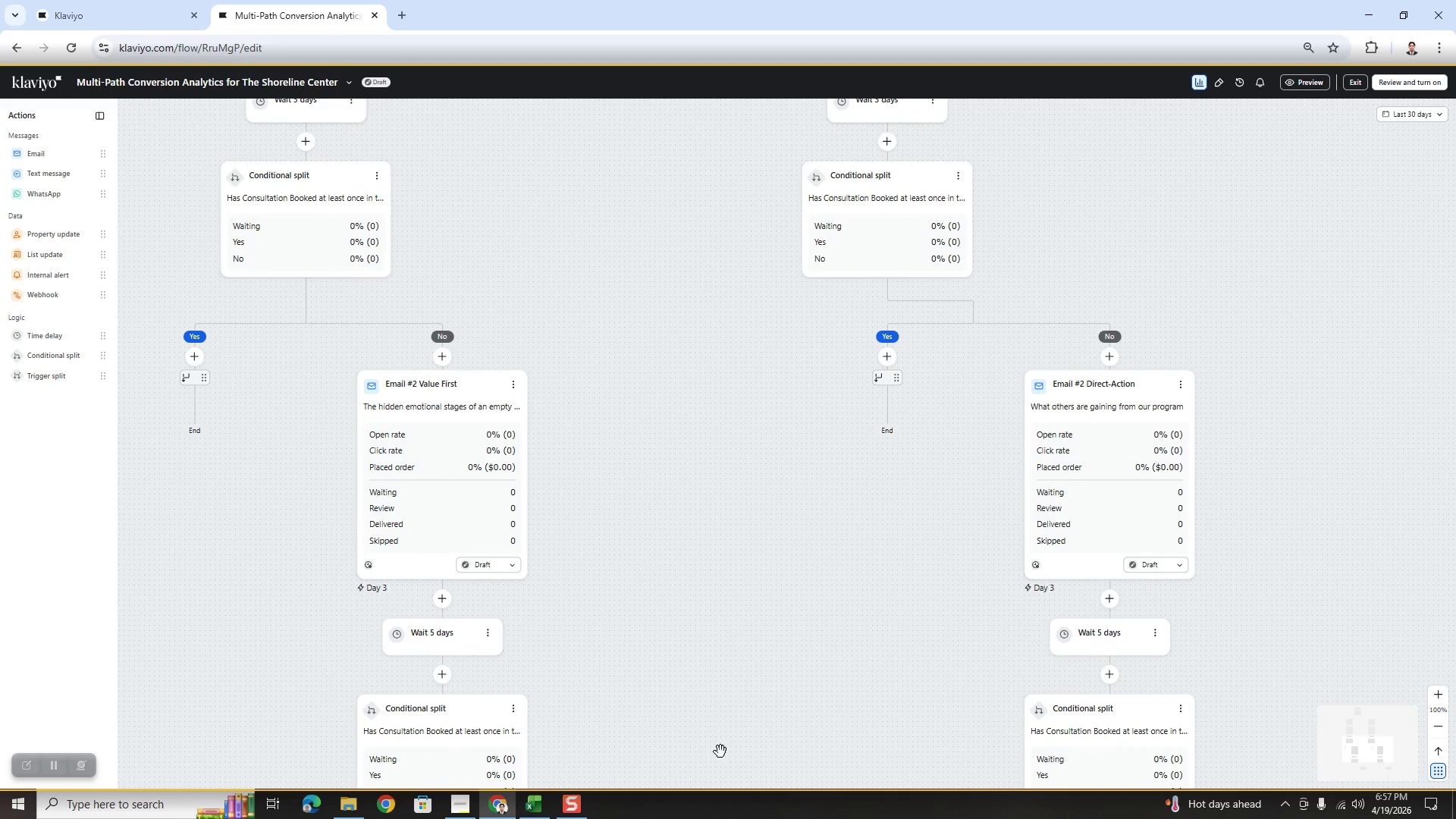 
left_click_drag(start_coordinate=[720, 752], to_coordinate=[733, 655])
 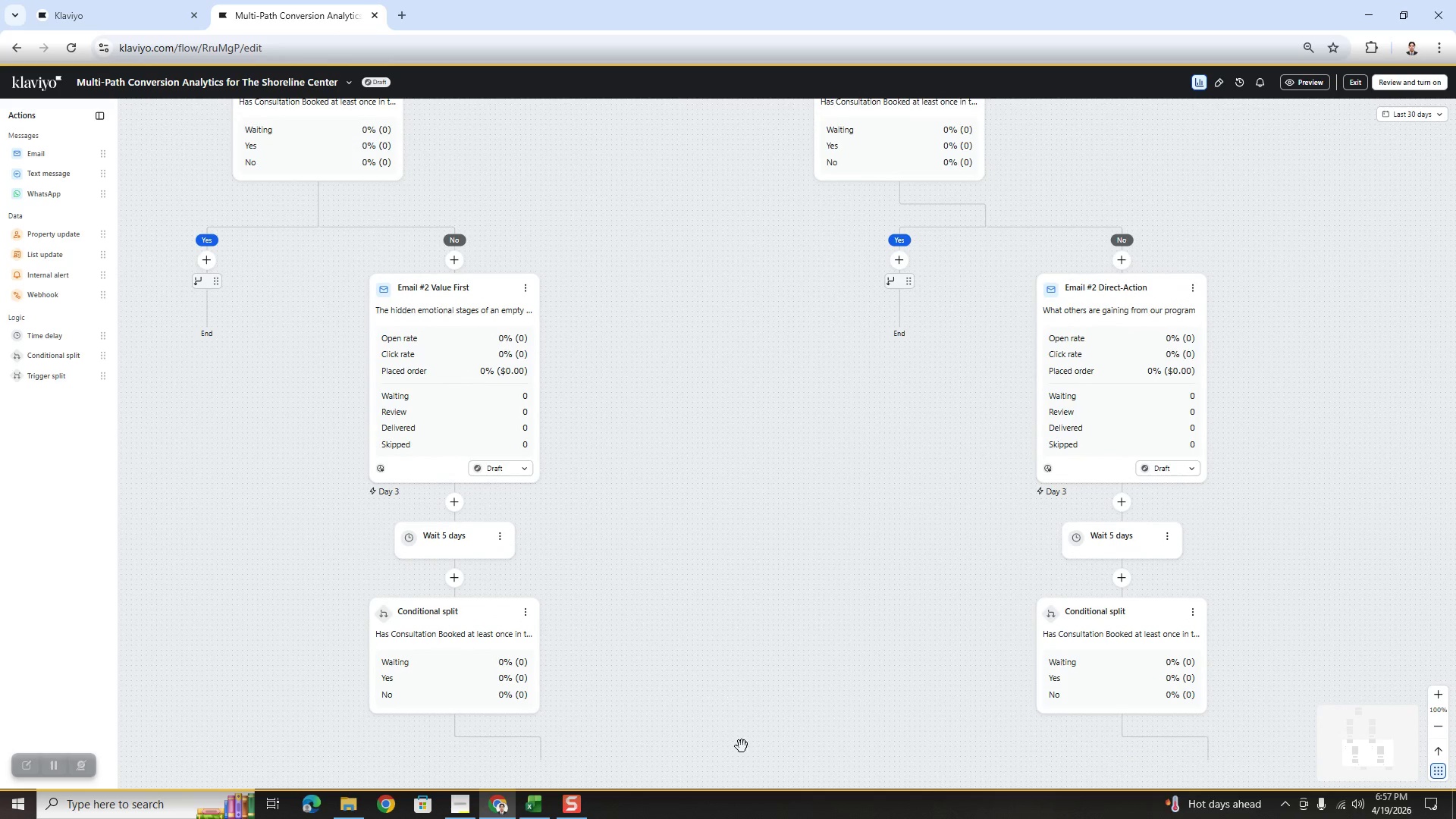 
left_click_drag(start_coordinate=[742, 747], to_coordinate=[742, 657])
 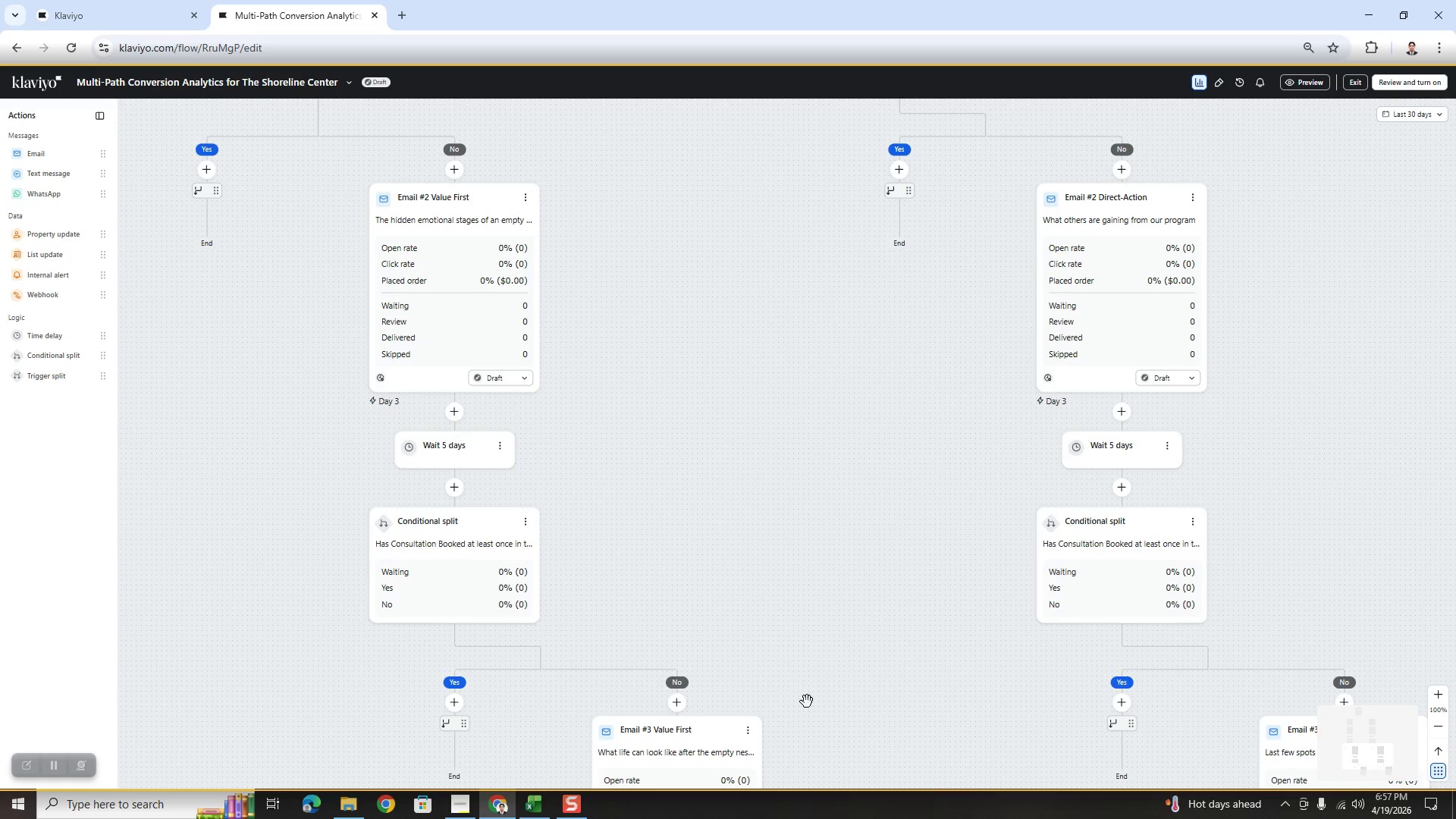 
left_click_drag(start_coordinate=[808, 701], to_coordinate=[630, 494])
 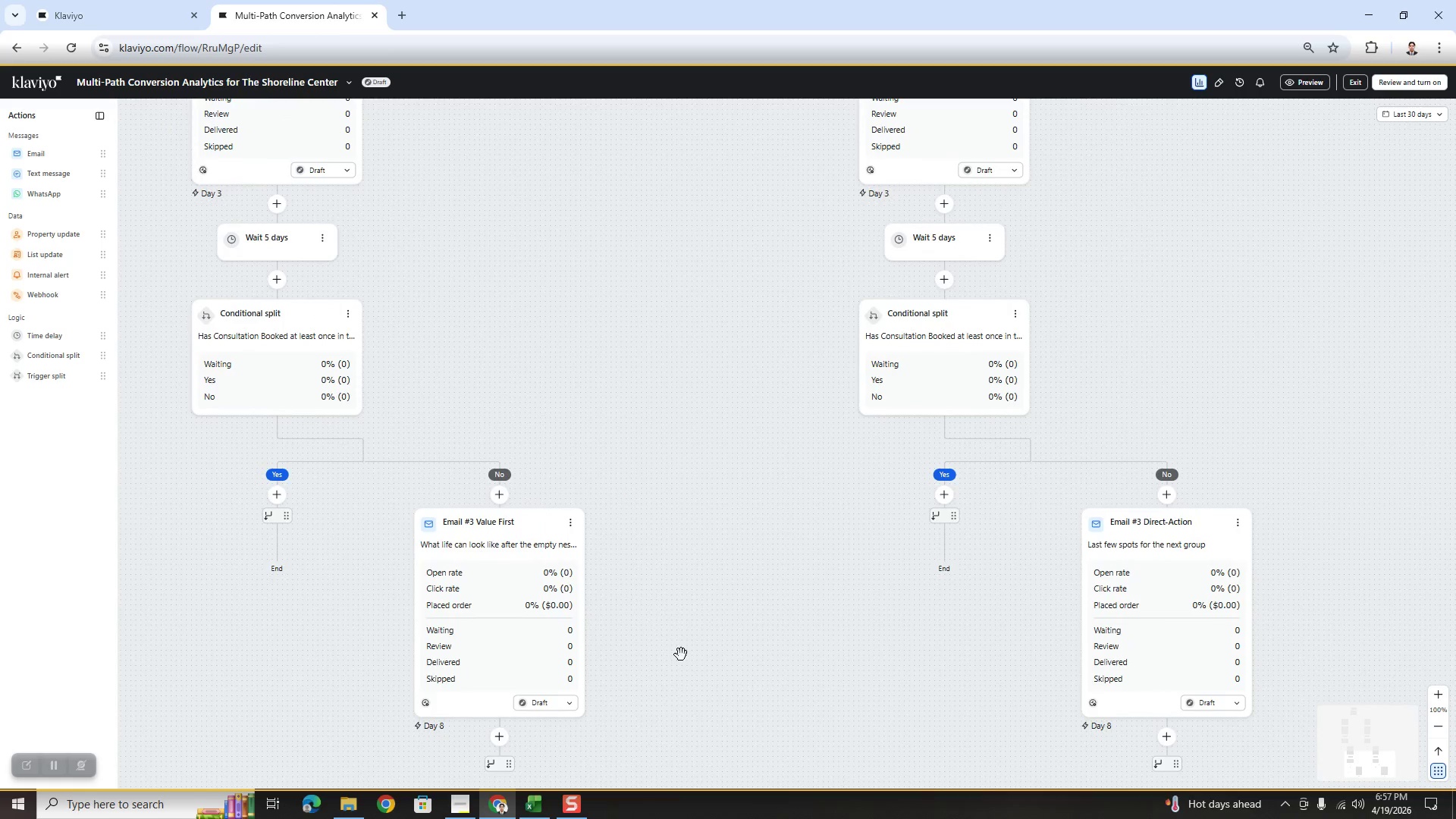 
left_click_drag(start_coordinate=[727, 686], to_coordinate=[720, 604])
 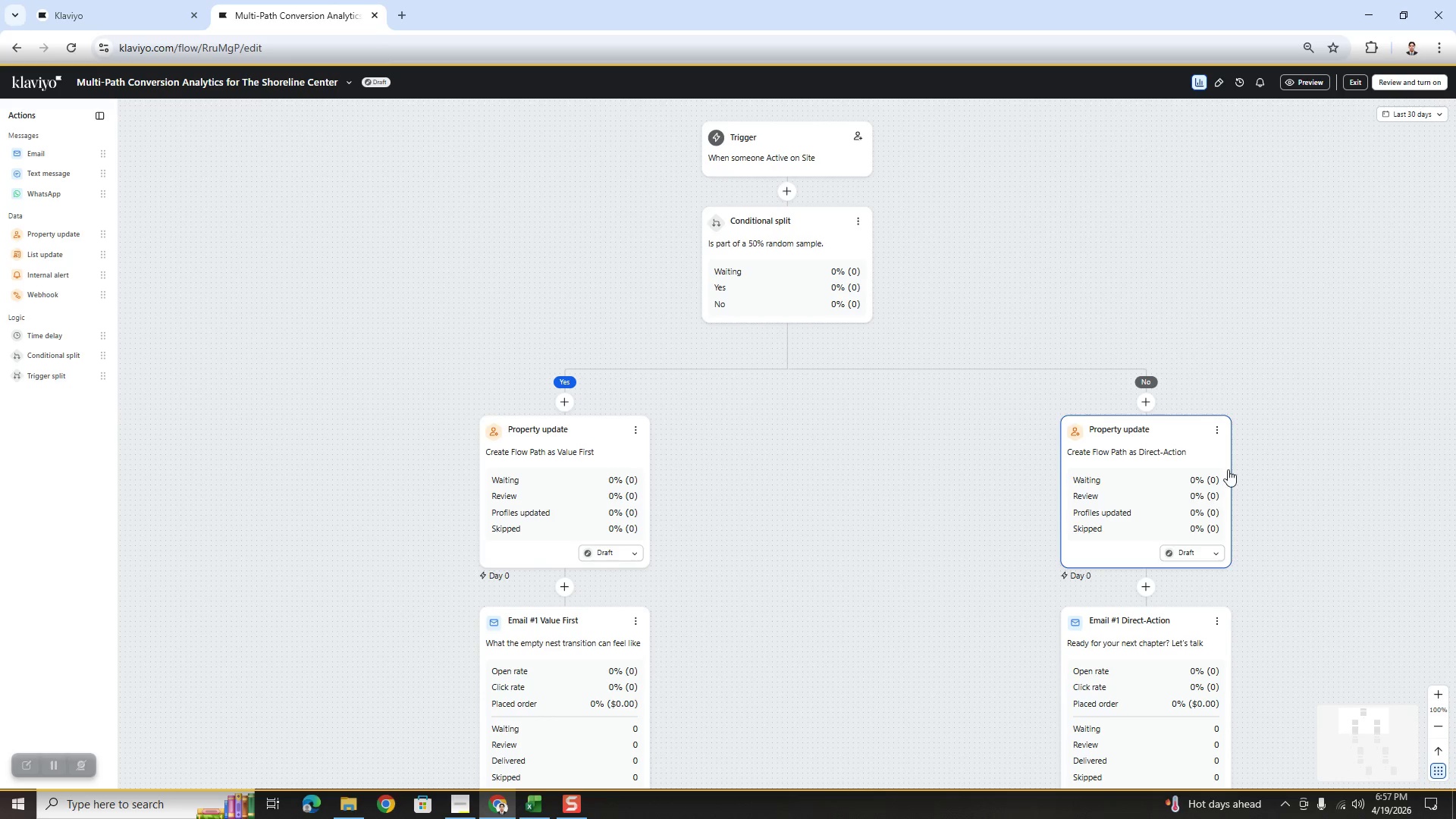 
scroll: coordinate [1219, 289], scroll_direction: up, amount: 5.0
 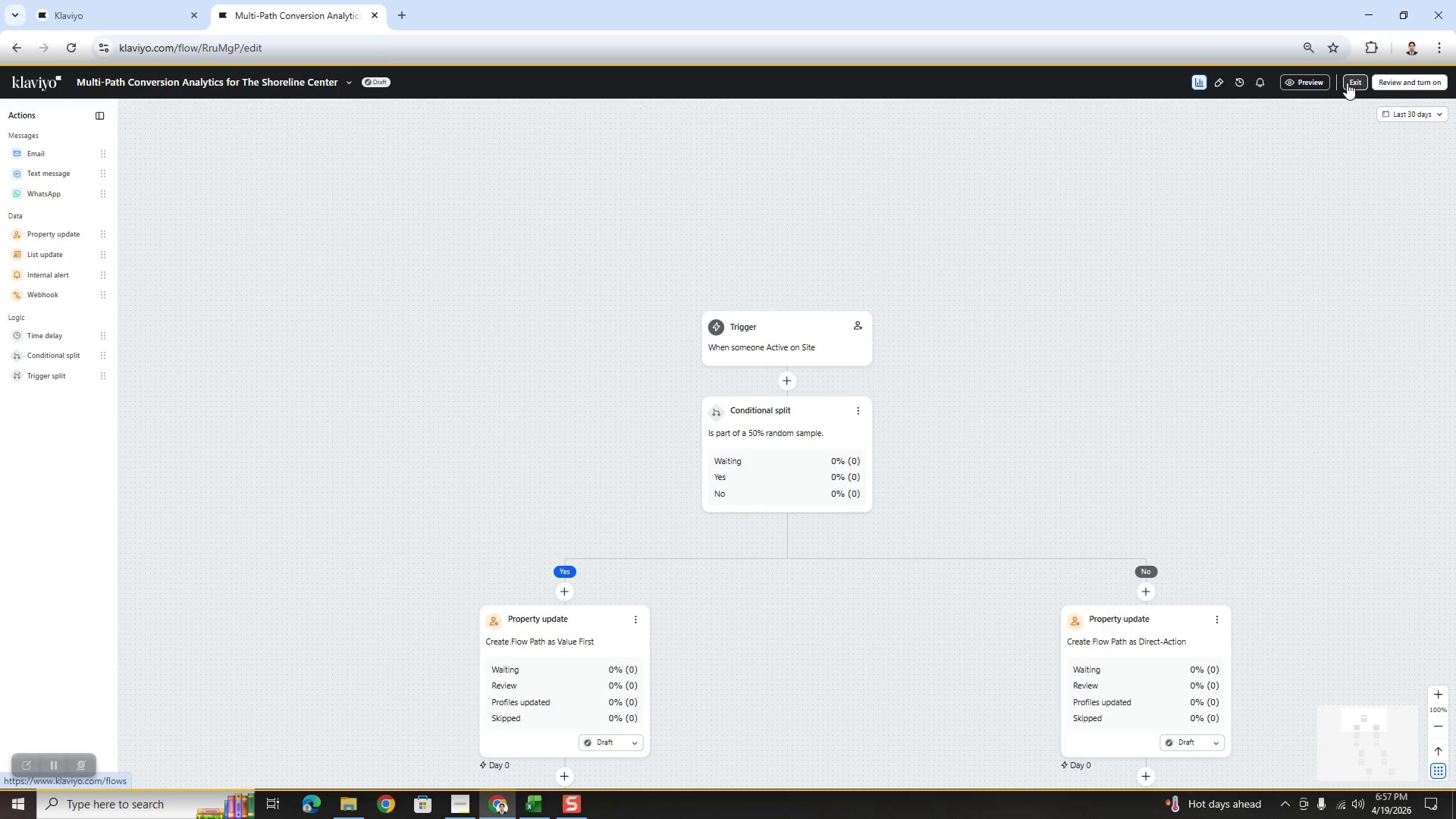 
left_click_drag(start_coordinate=[1233, 384], to_coordinate=[1123, 315])
 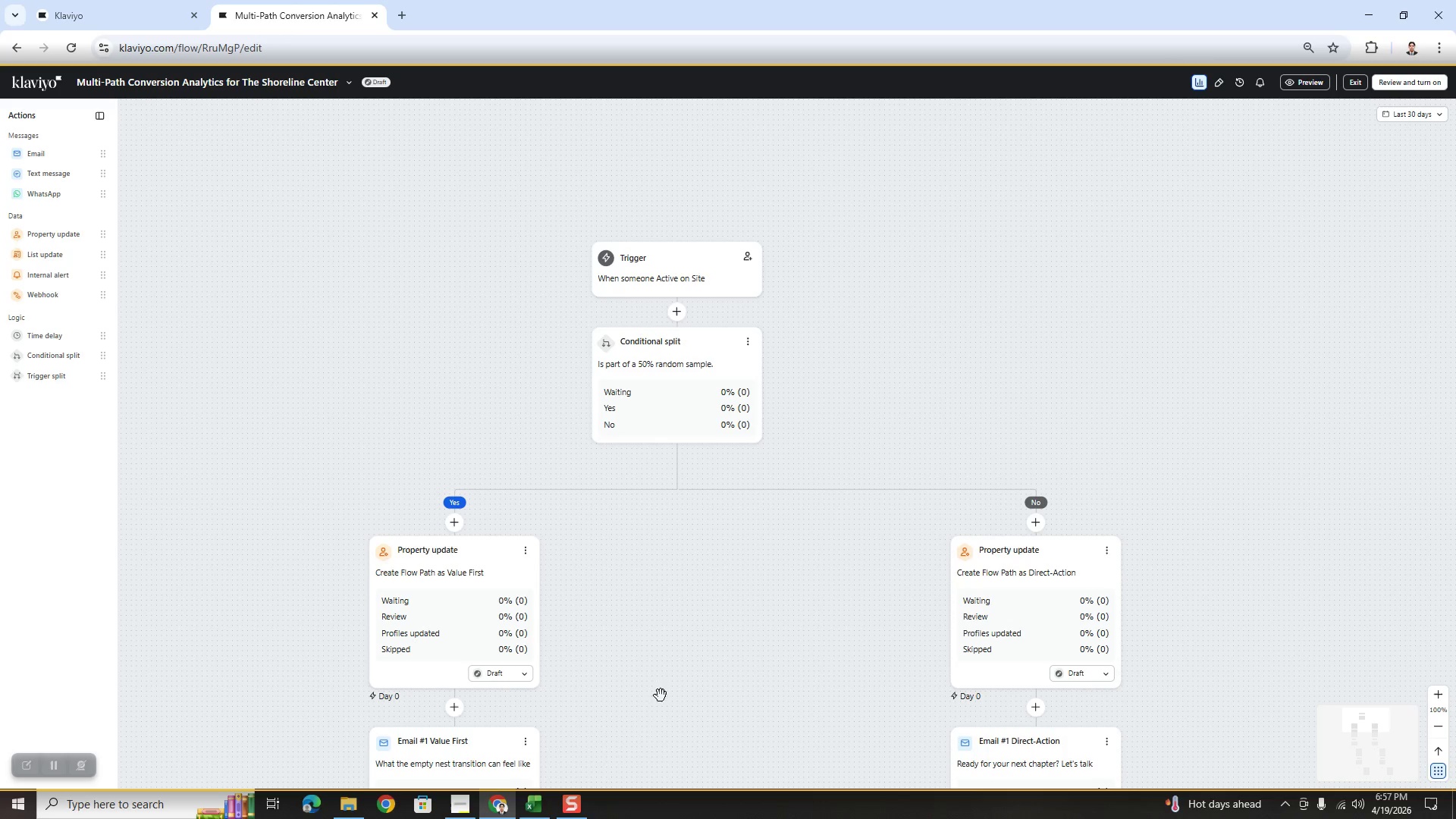 
left_click([577, 805])
 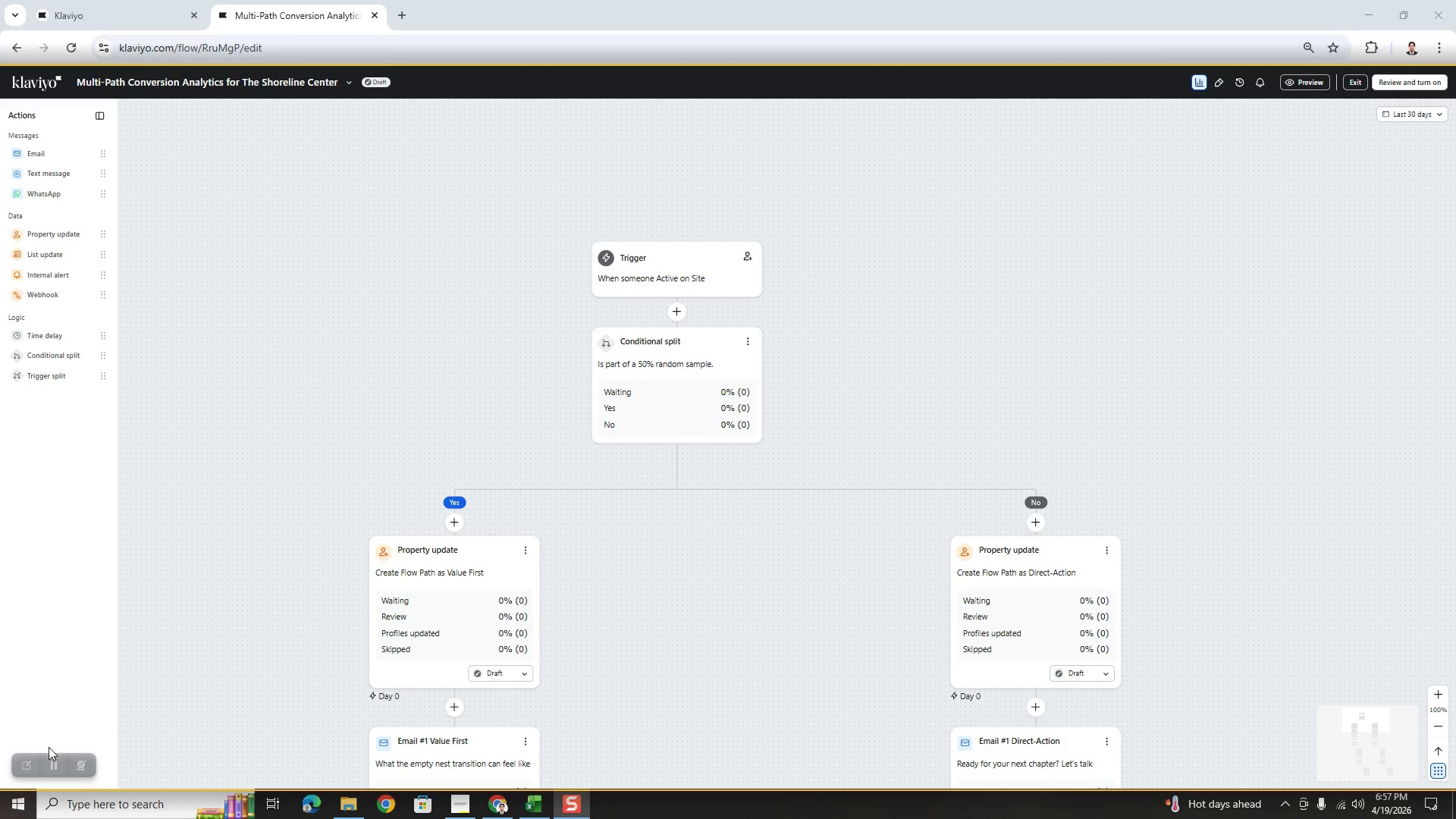 
left_click([53, 762])
 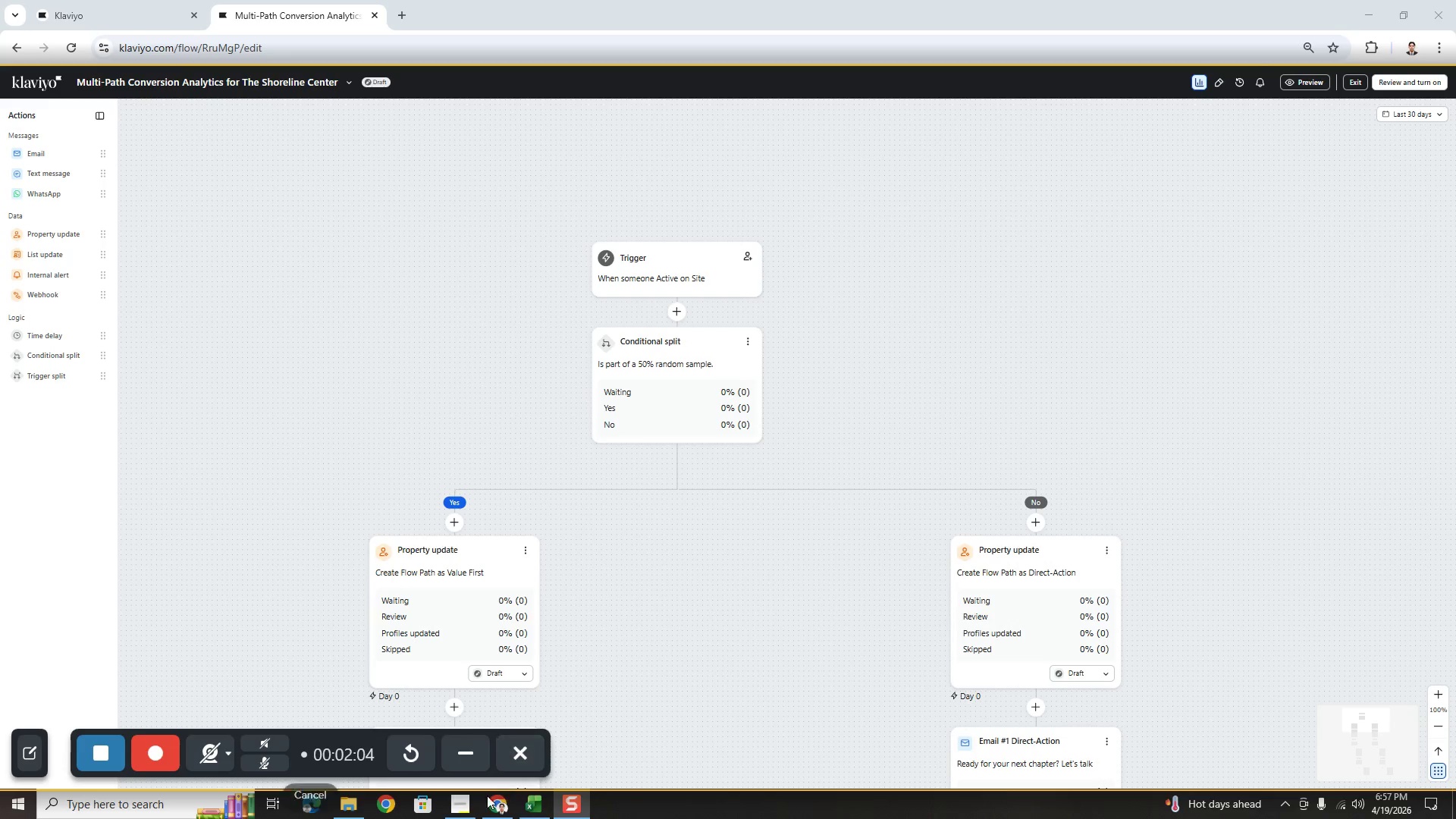 
left_click([463, 811])